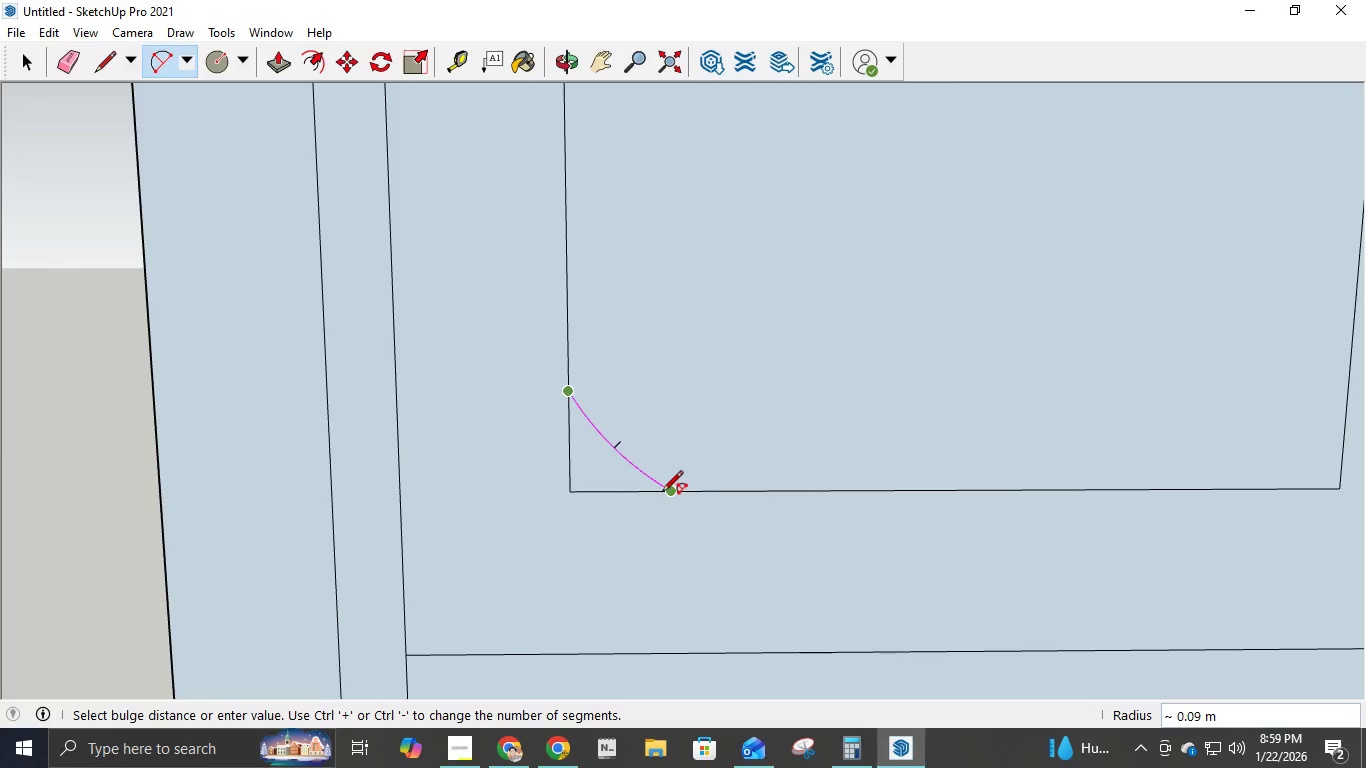 
key(Escape)
 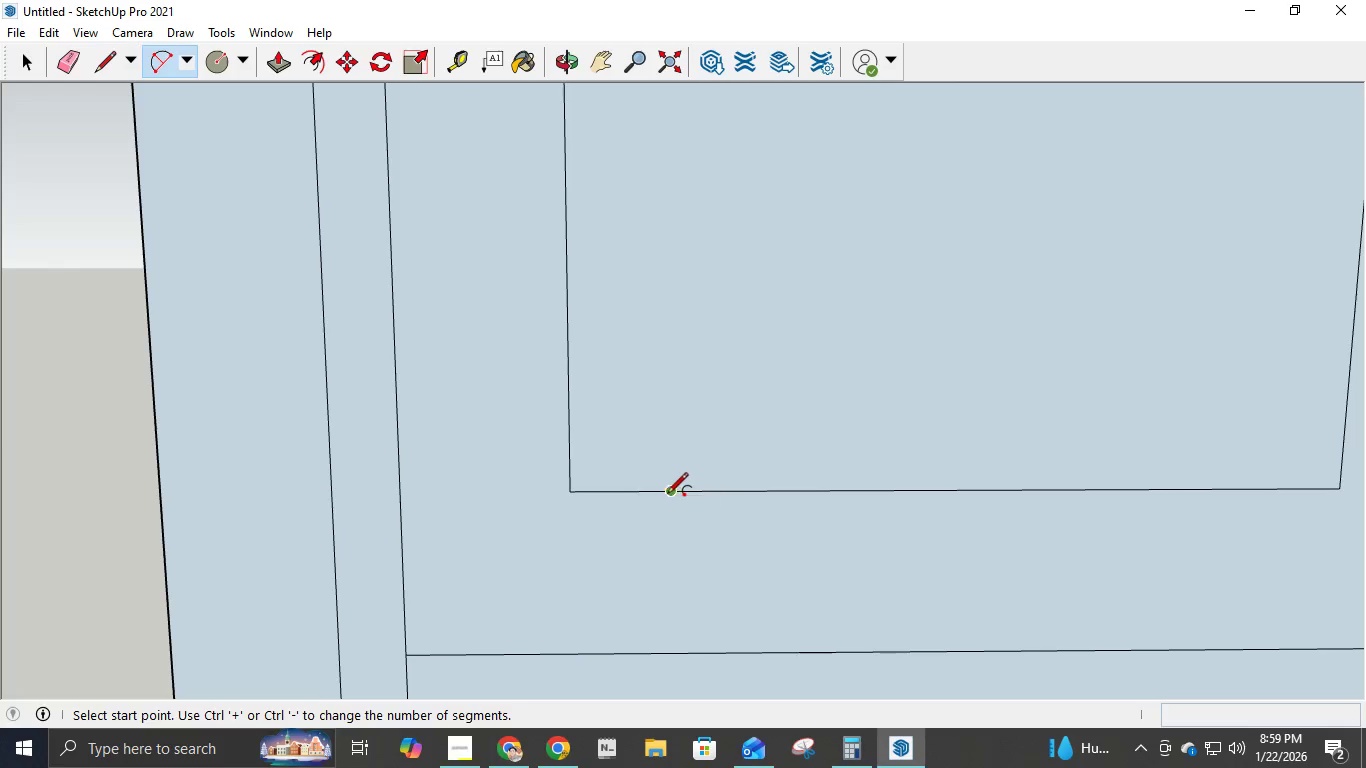 
left_click([671, 494])
 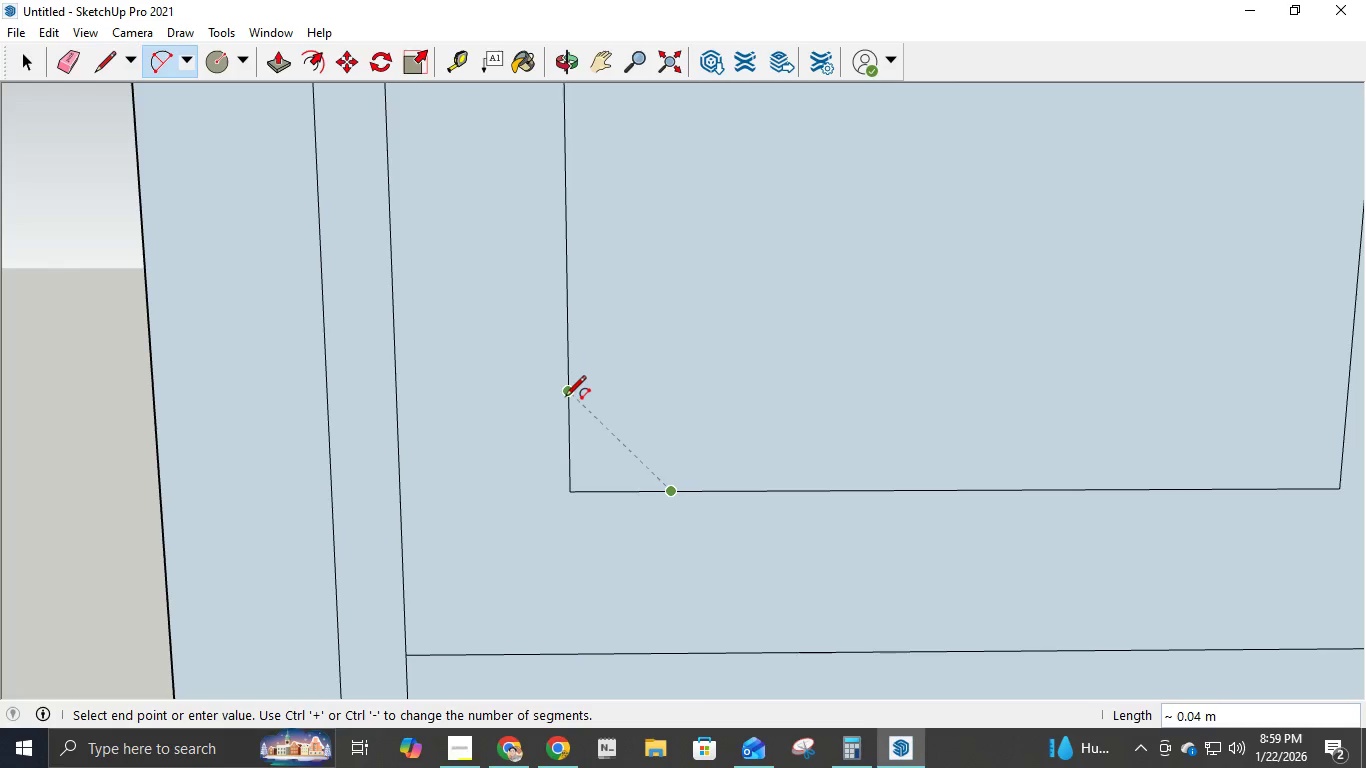 
left_click([565, 396])
 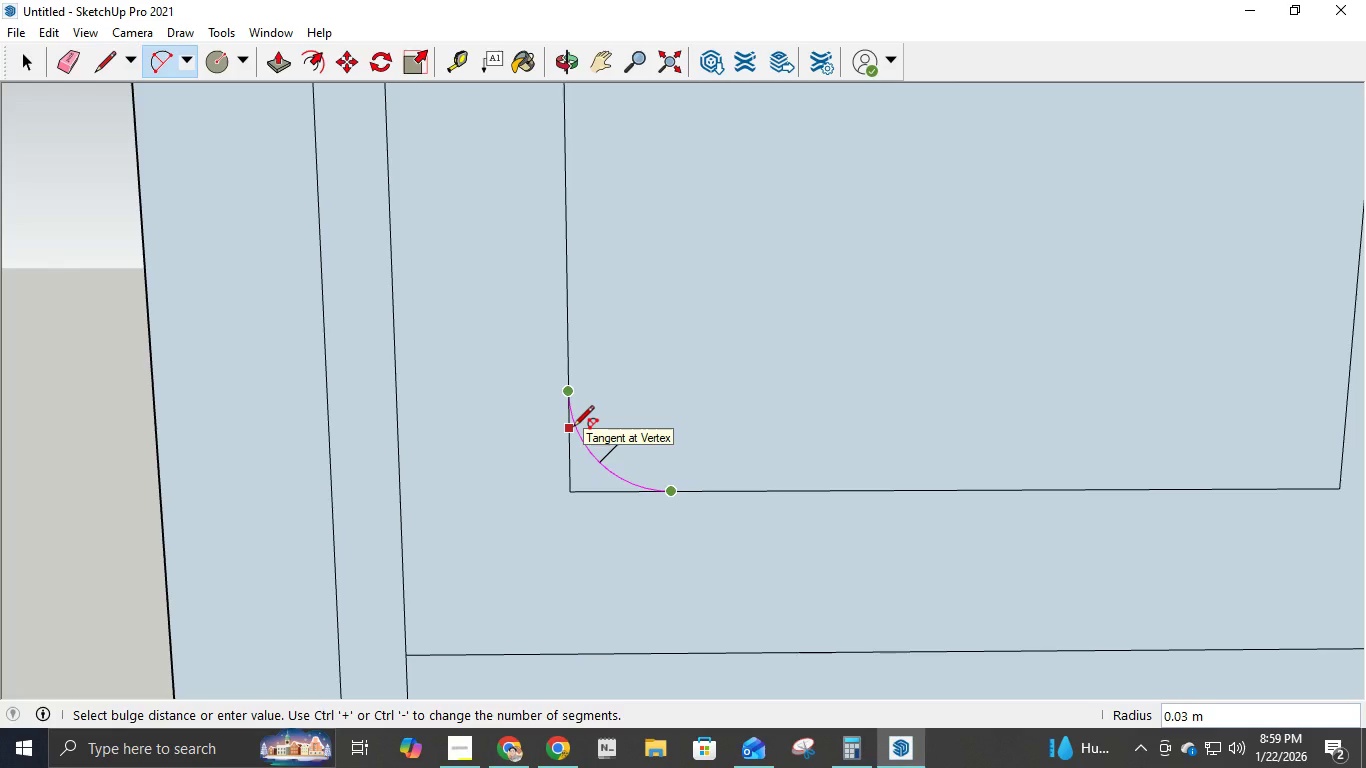 
double_click([573, 428])
 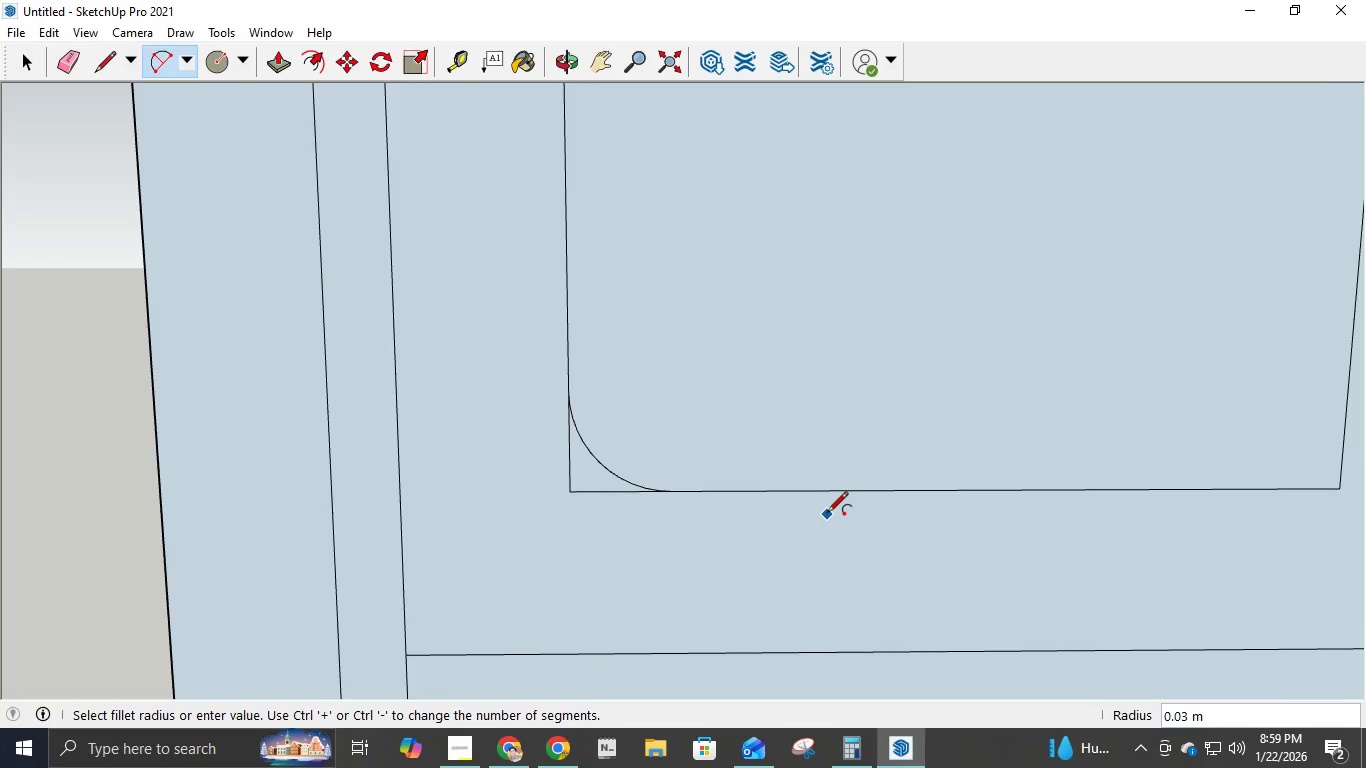 
key(Control+ControlLeft)
 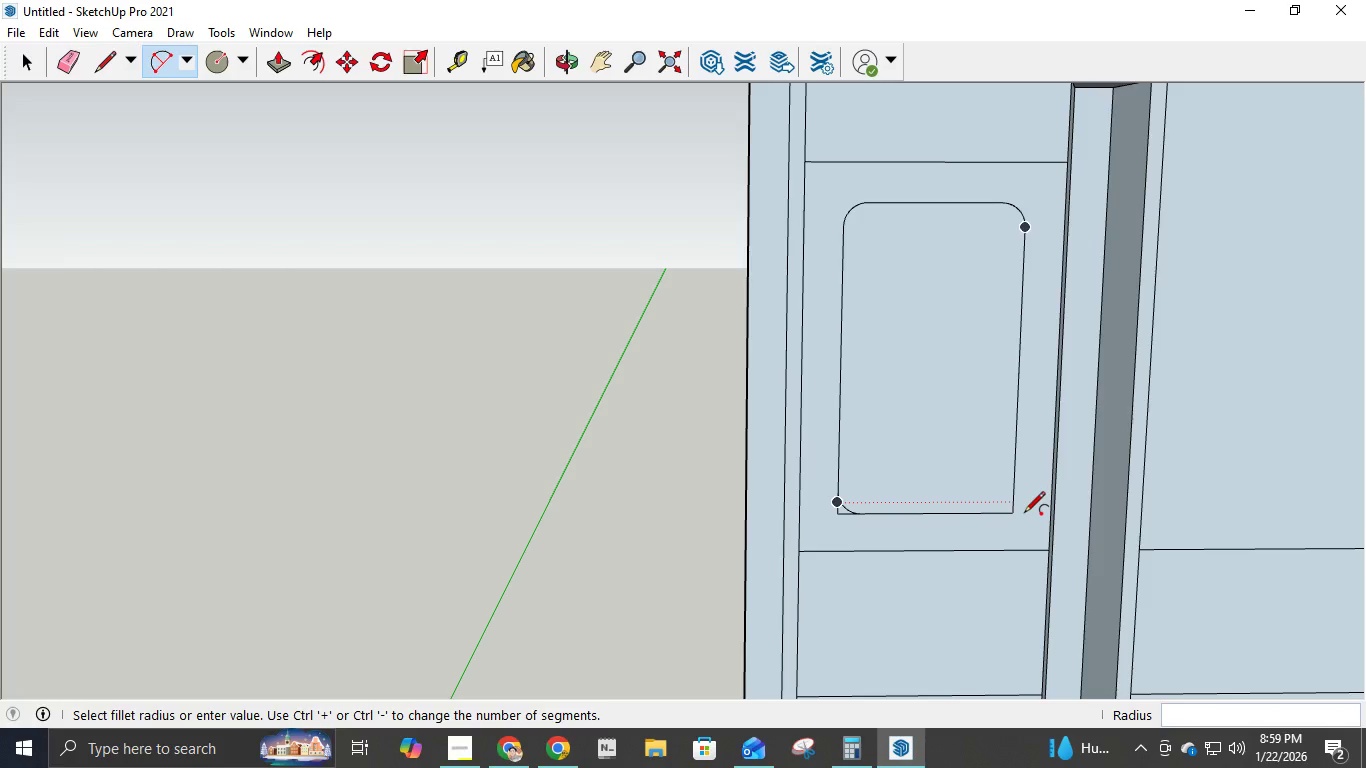 
scroll: coordinate [1018, 523], scroll_direction: down, amount: 19.0
 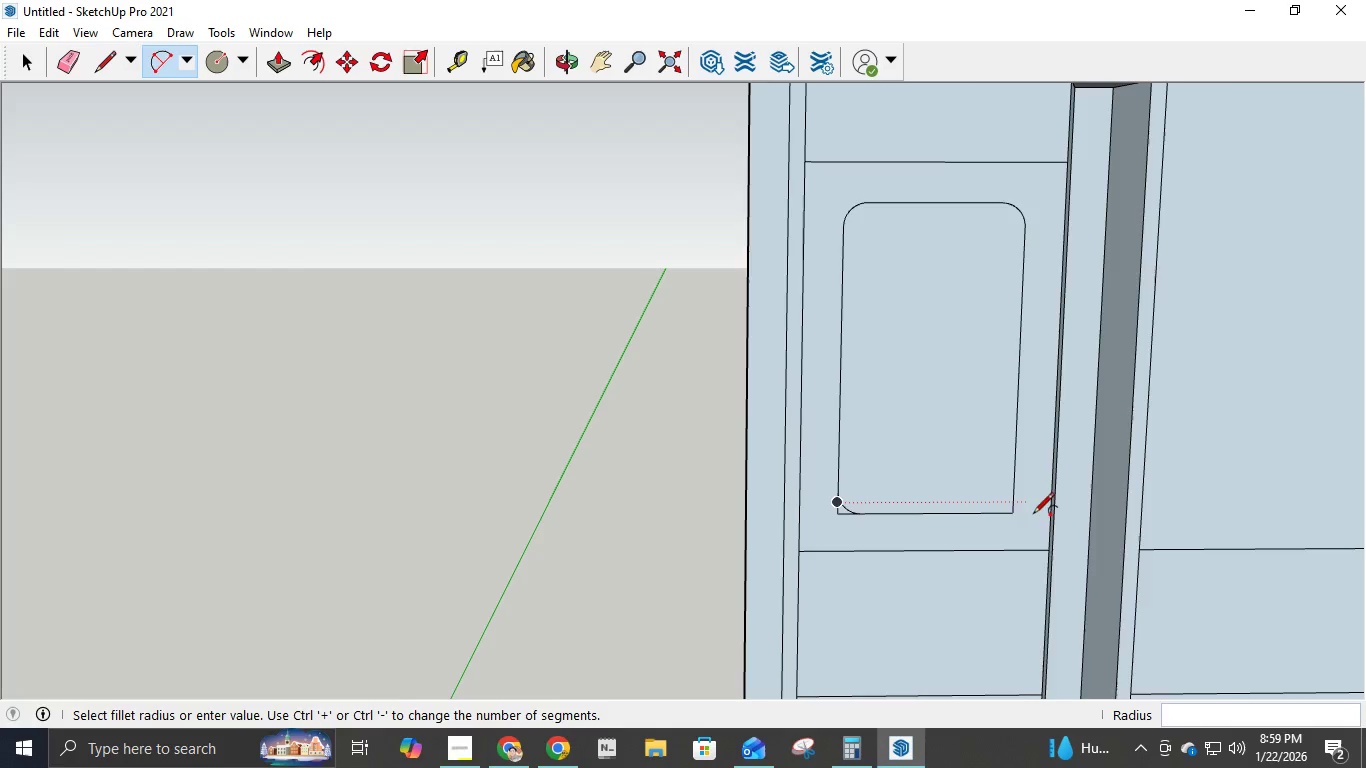 
scroll: coordinate [992, 518], scroll_direction: up, amount: 15.0
 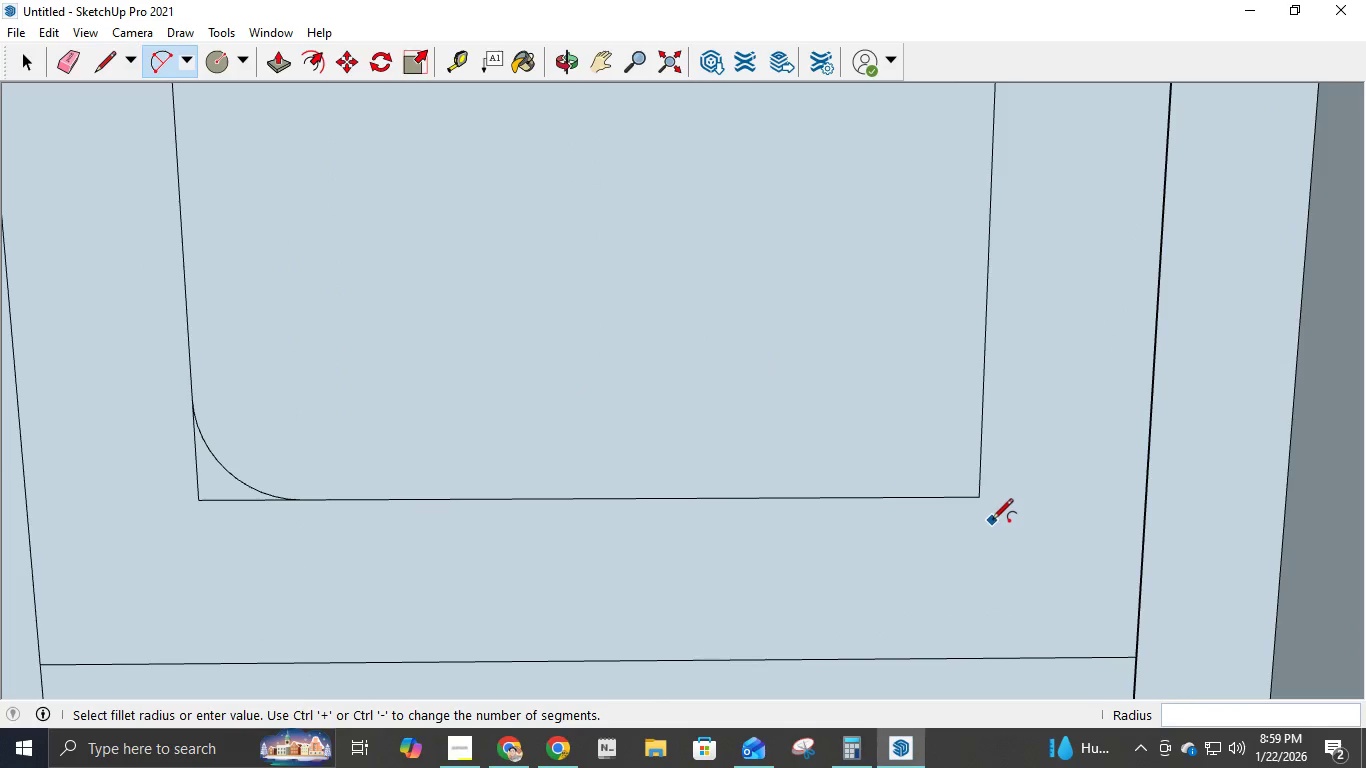 
key(Control+Z)
 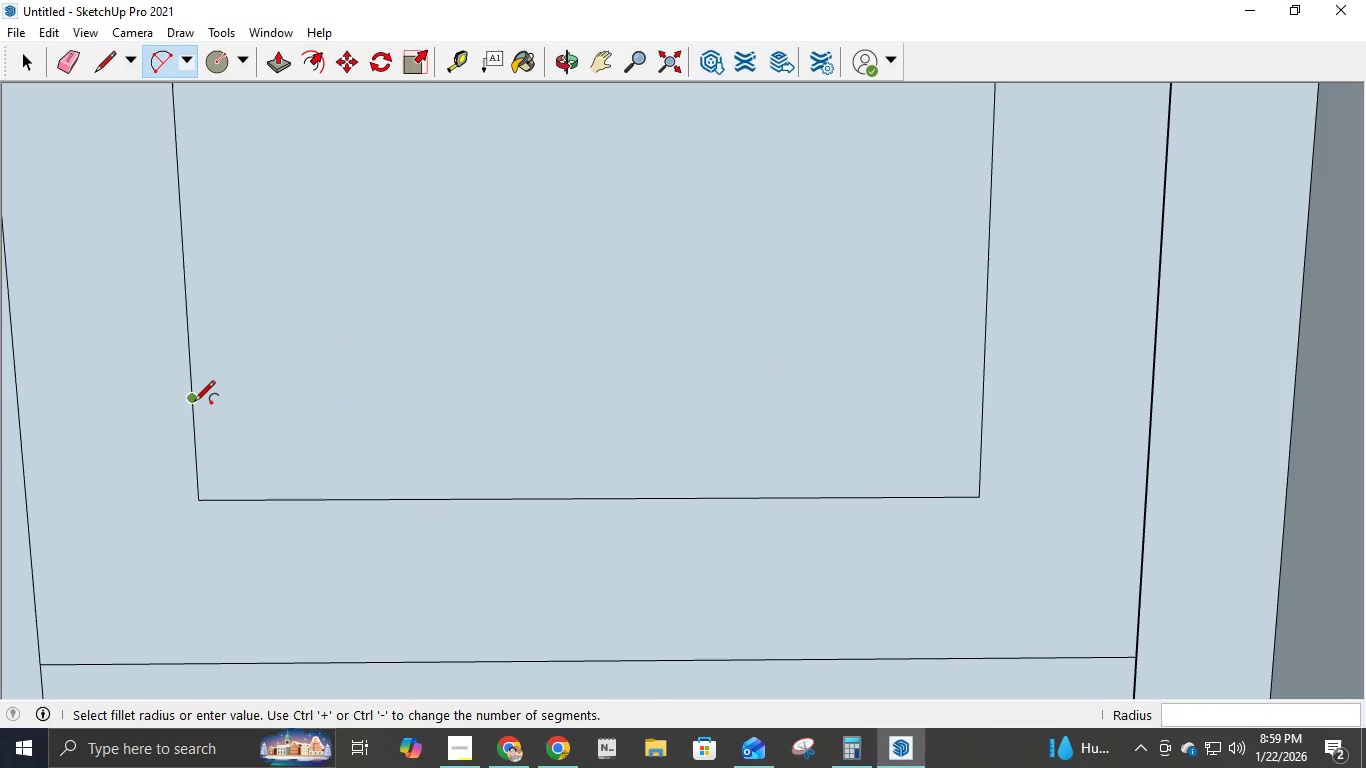 
left_click([194, 399])
 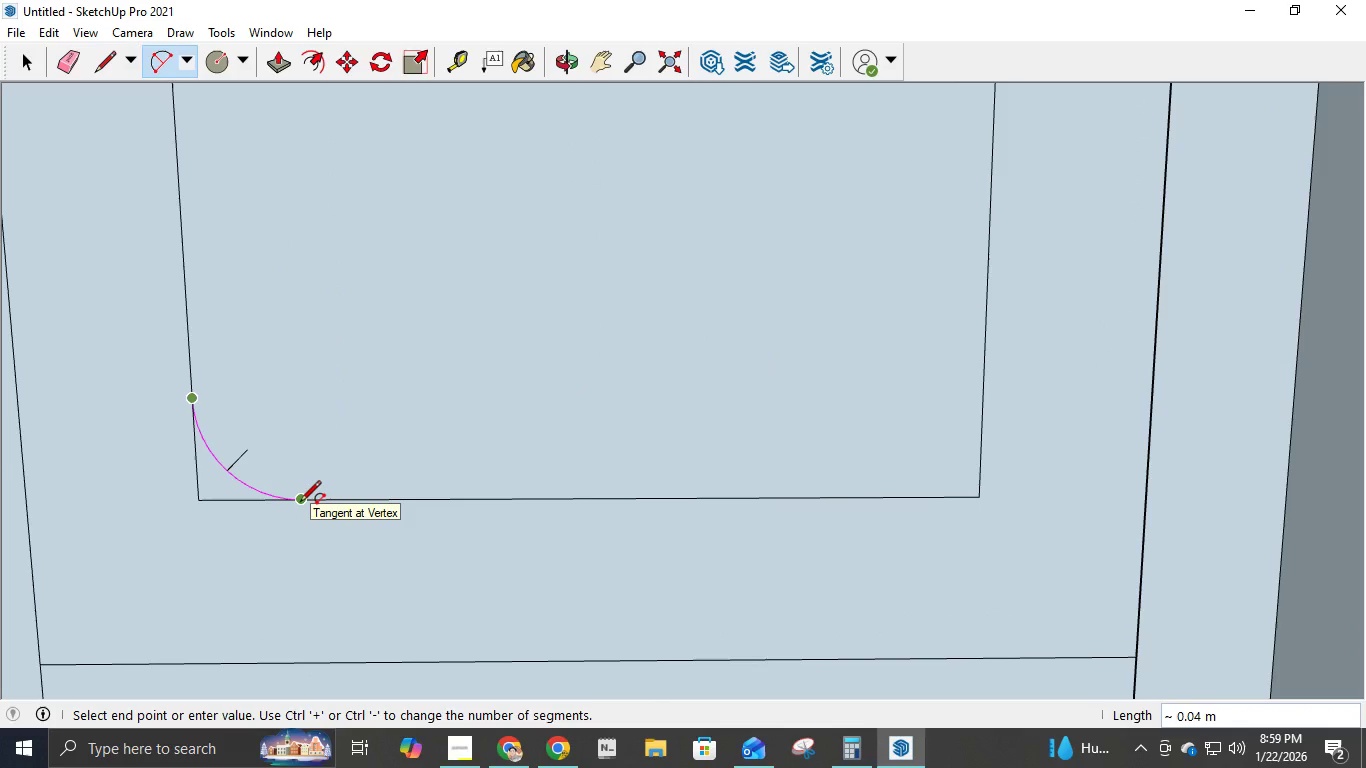 
left_click([300, 503])
 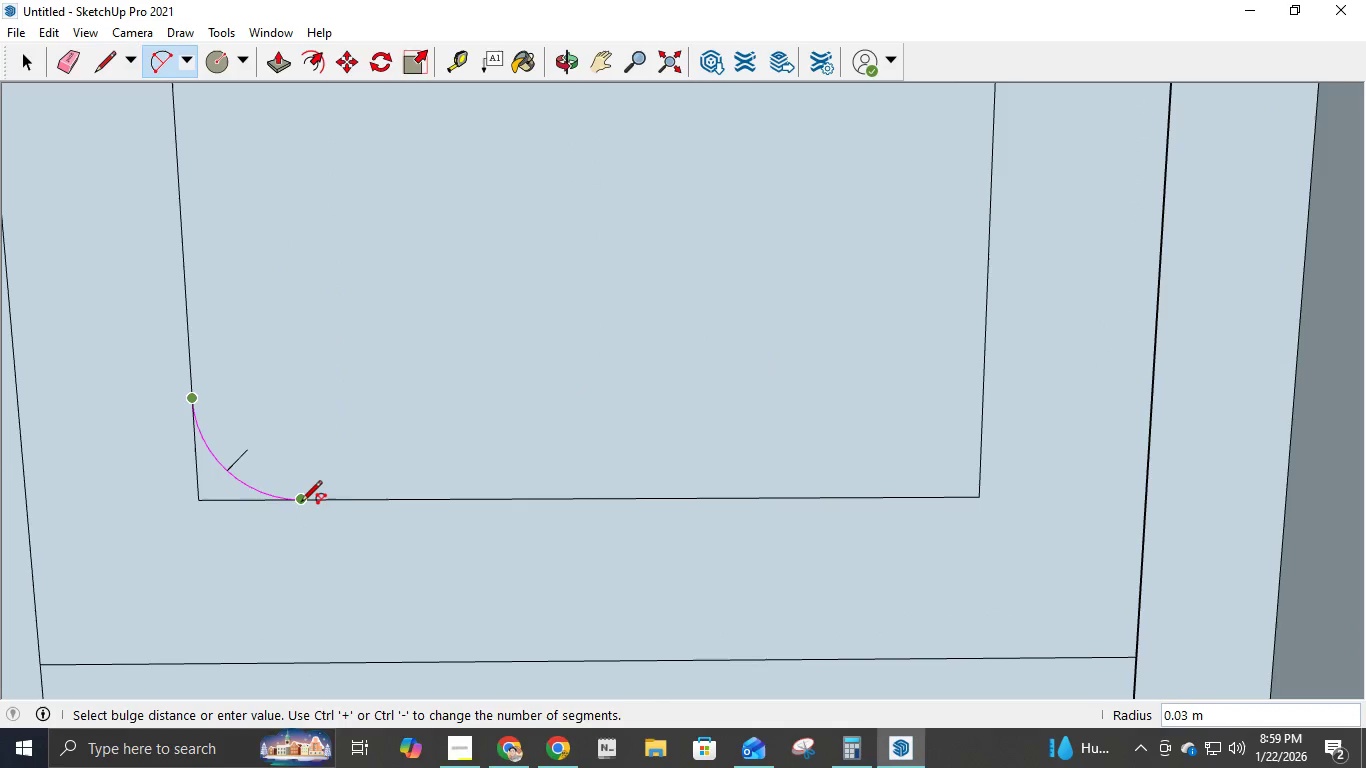 
left_click([301, 503])
 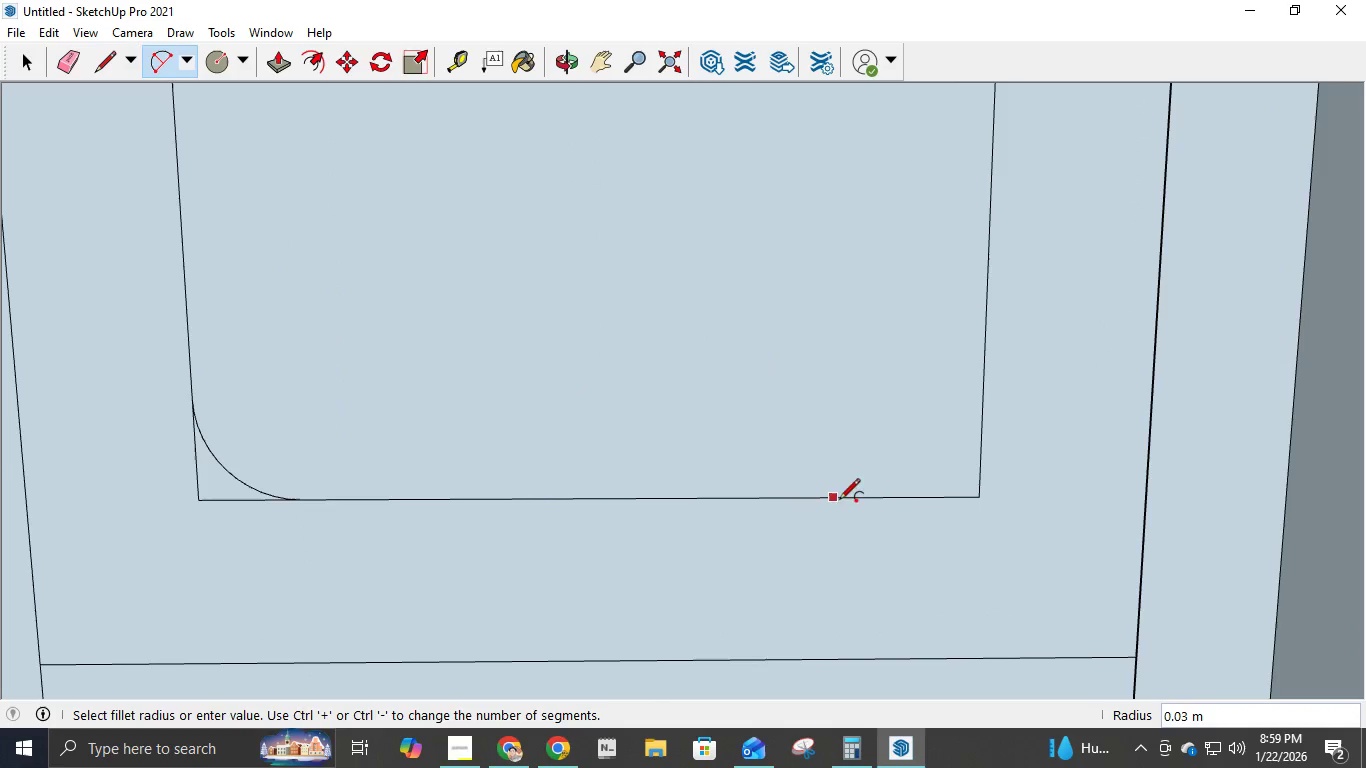 
left_click([878, 500])
 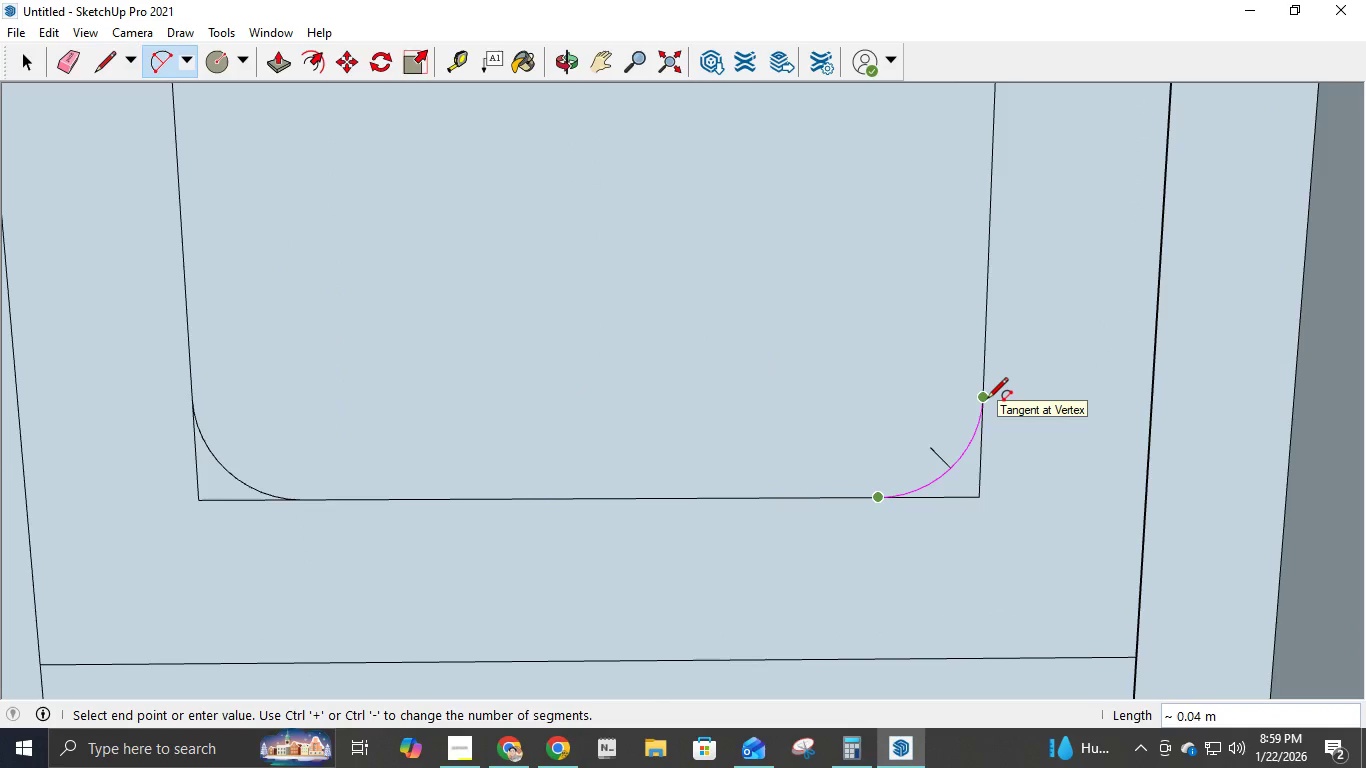 
left_click([987, 400])
 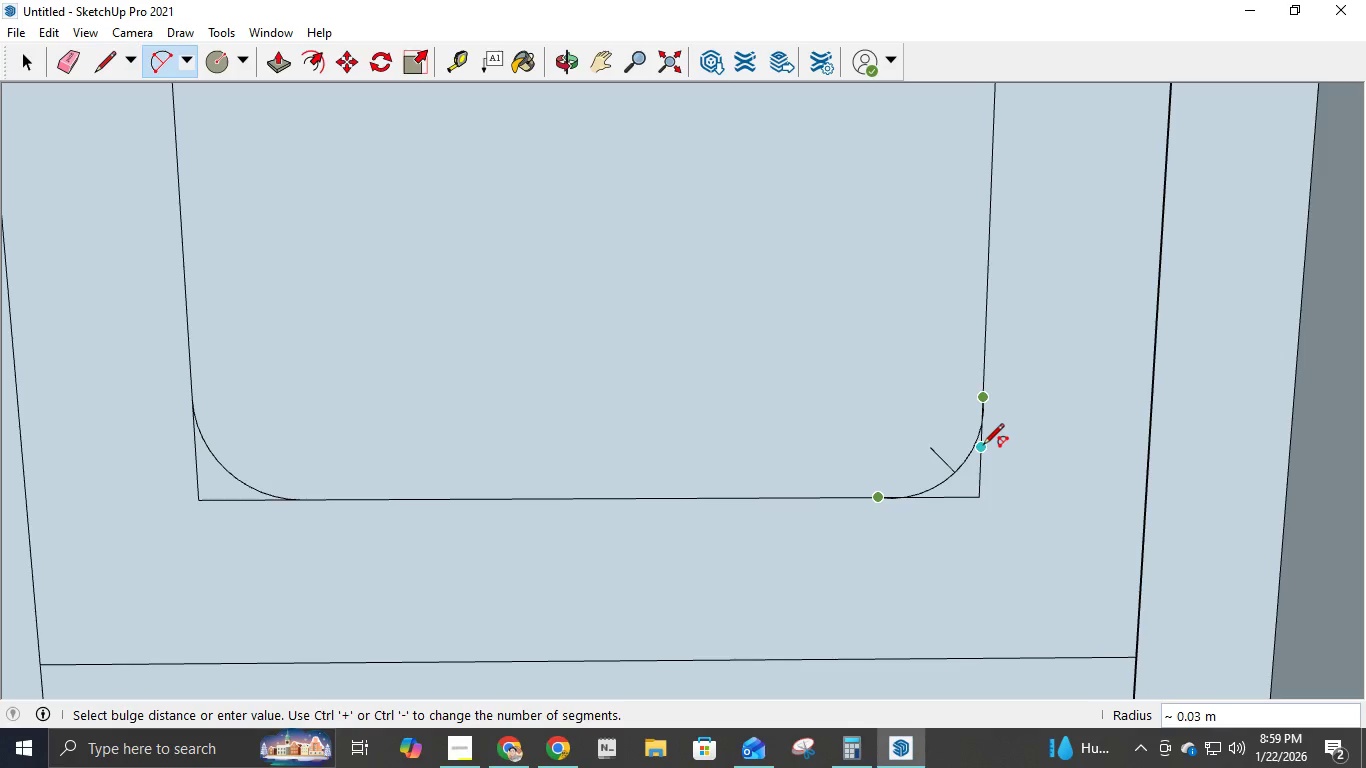 
key(Escape)
 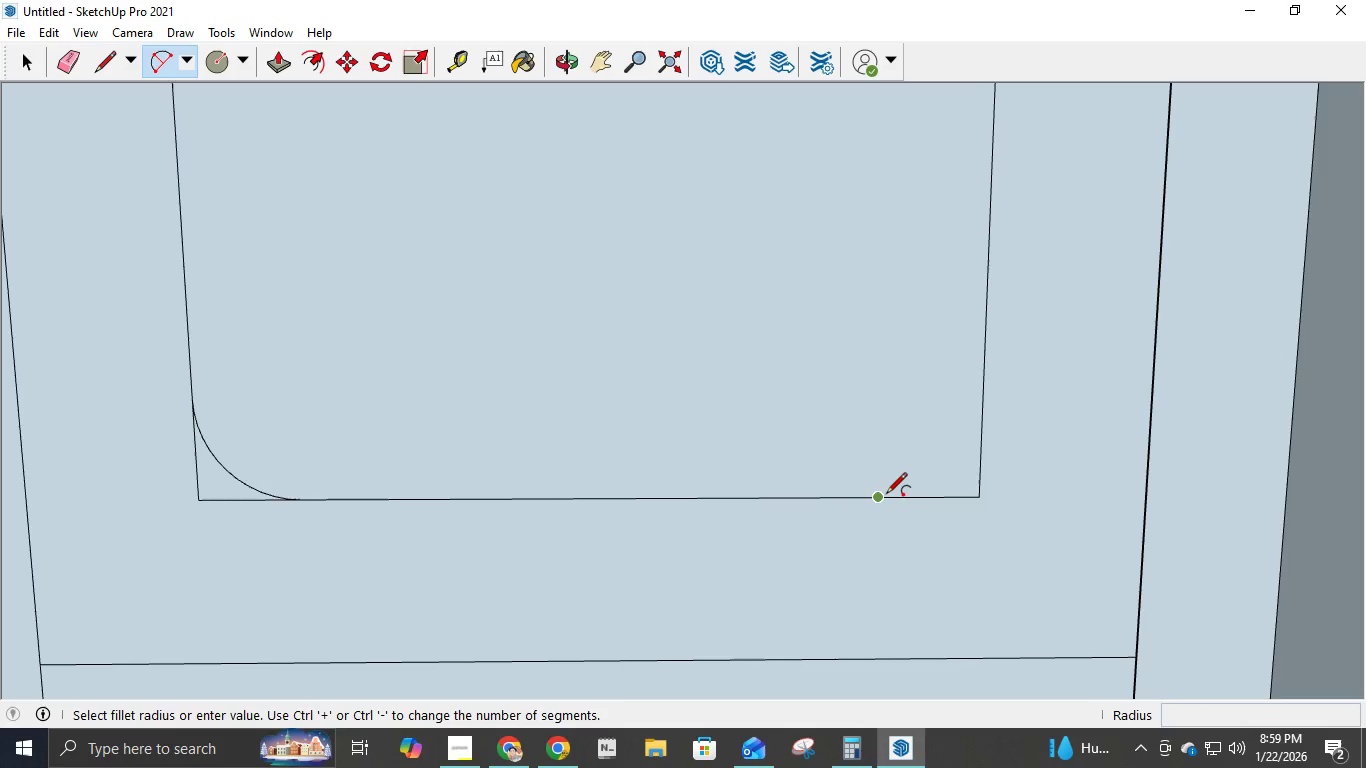 
left_click([877, 497])
 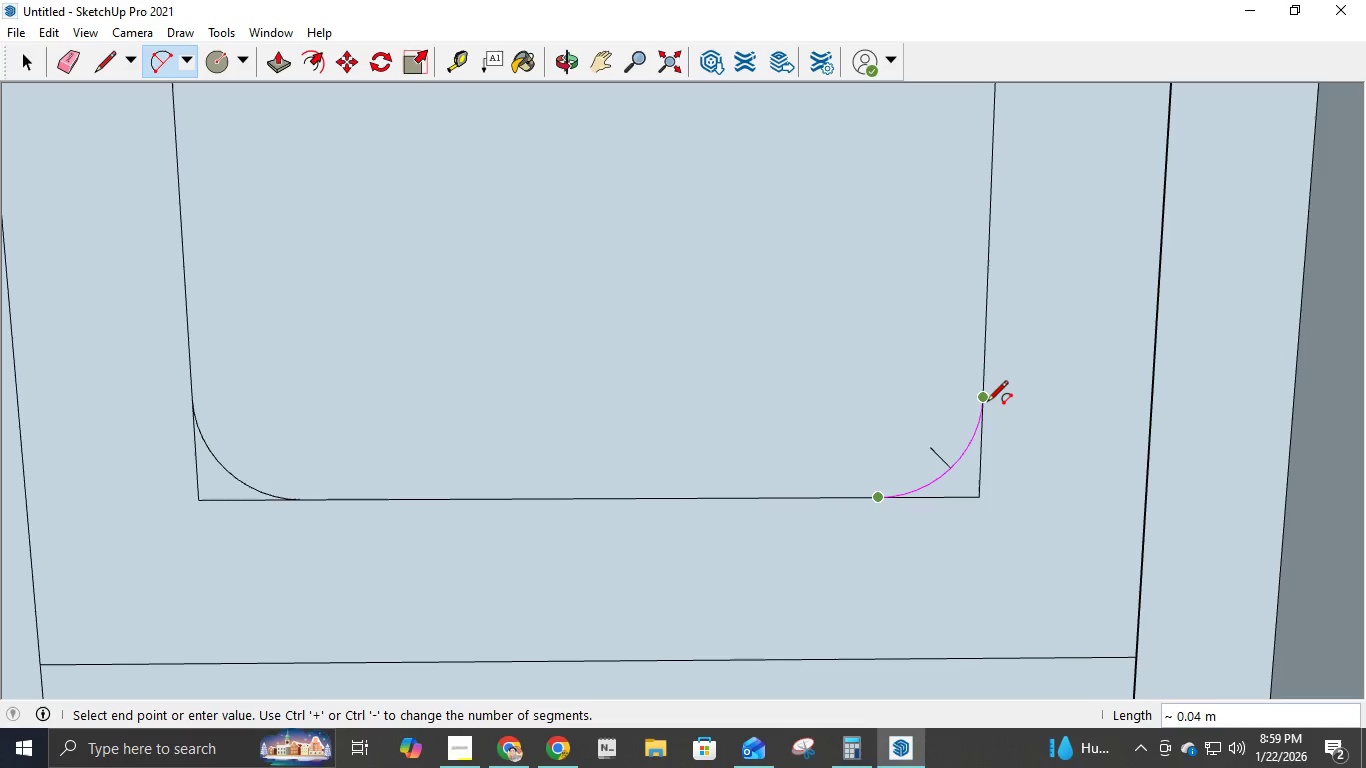 
double_click([988, 403])
 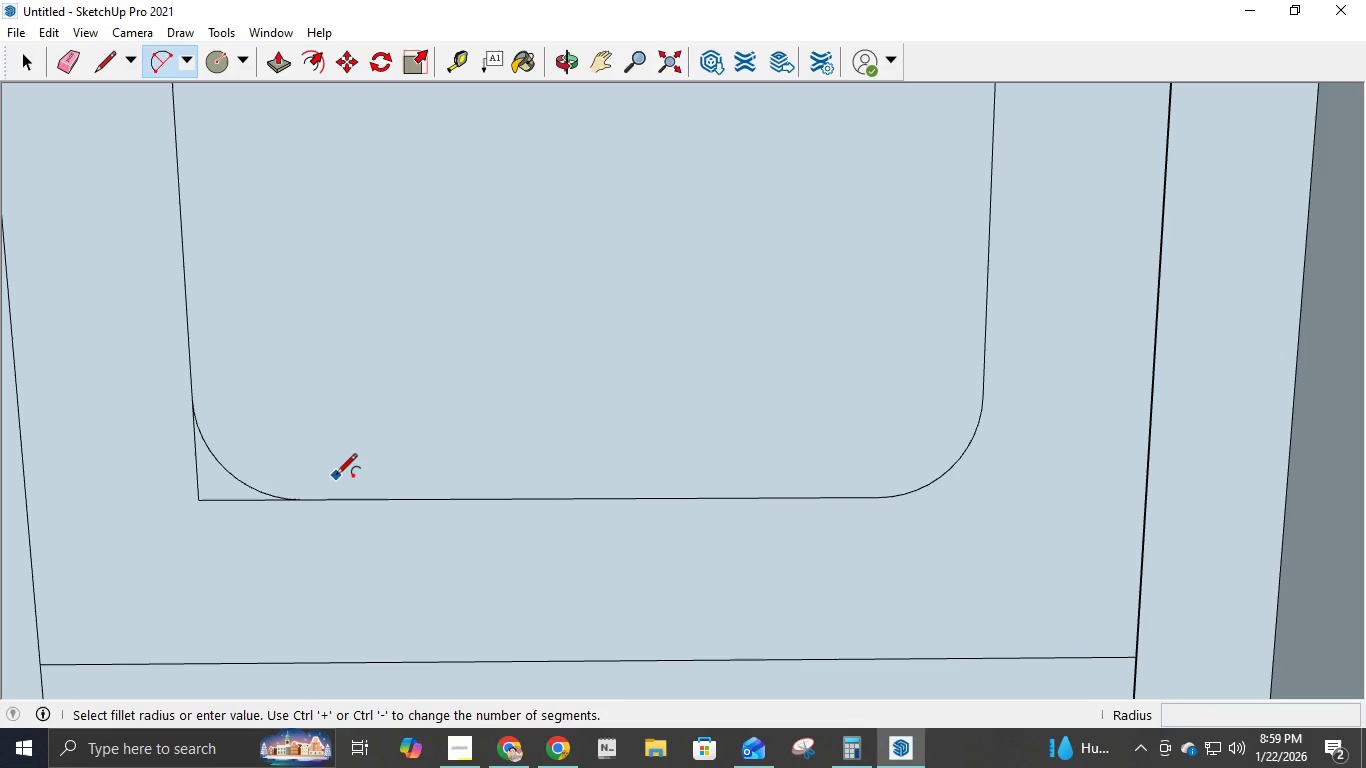 
key(E)
 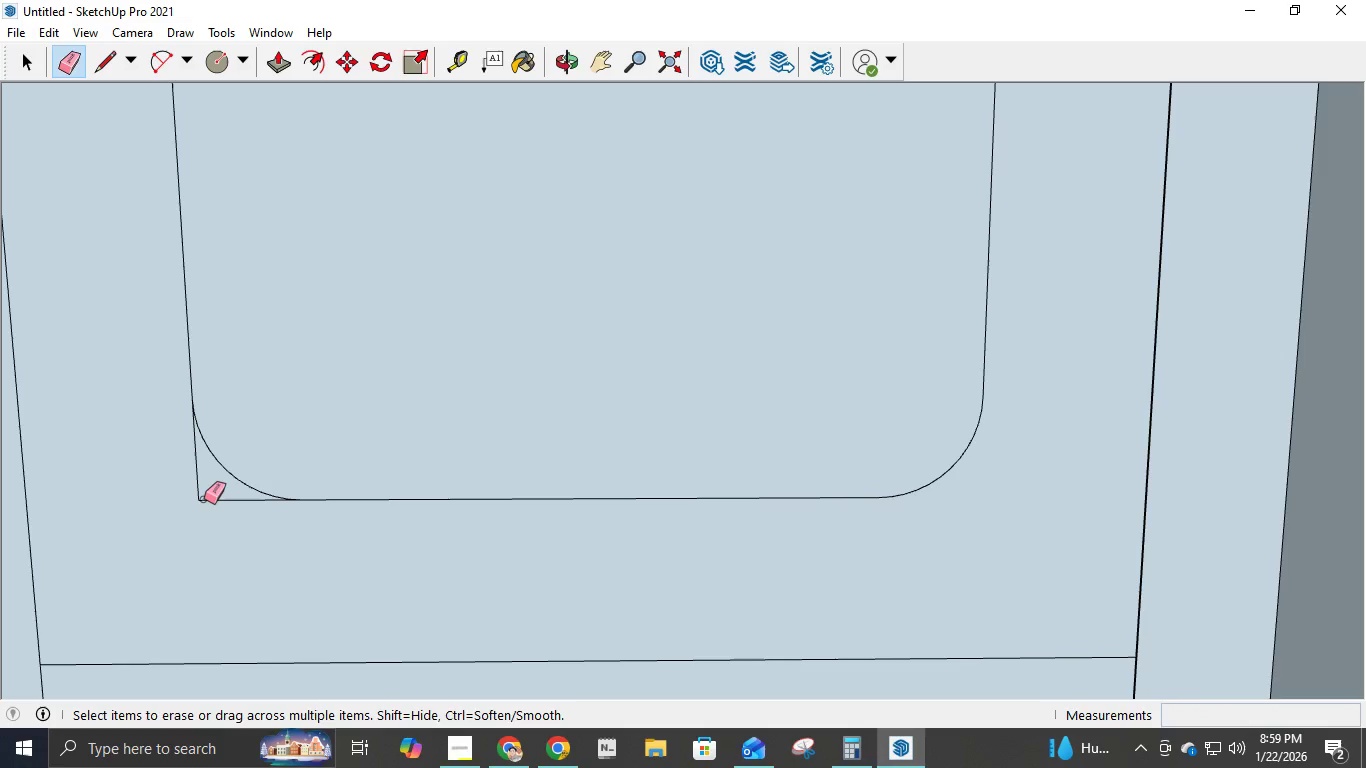 
left_click([204, 498])
 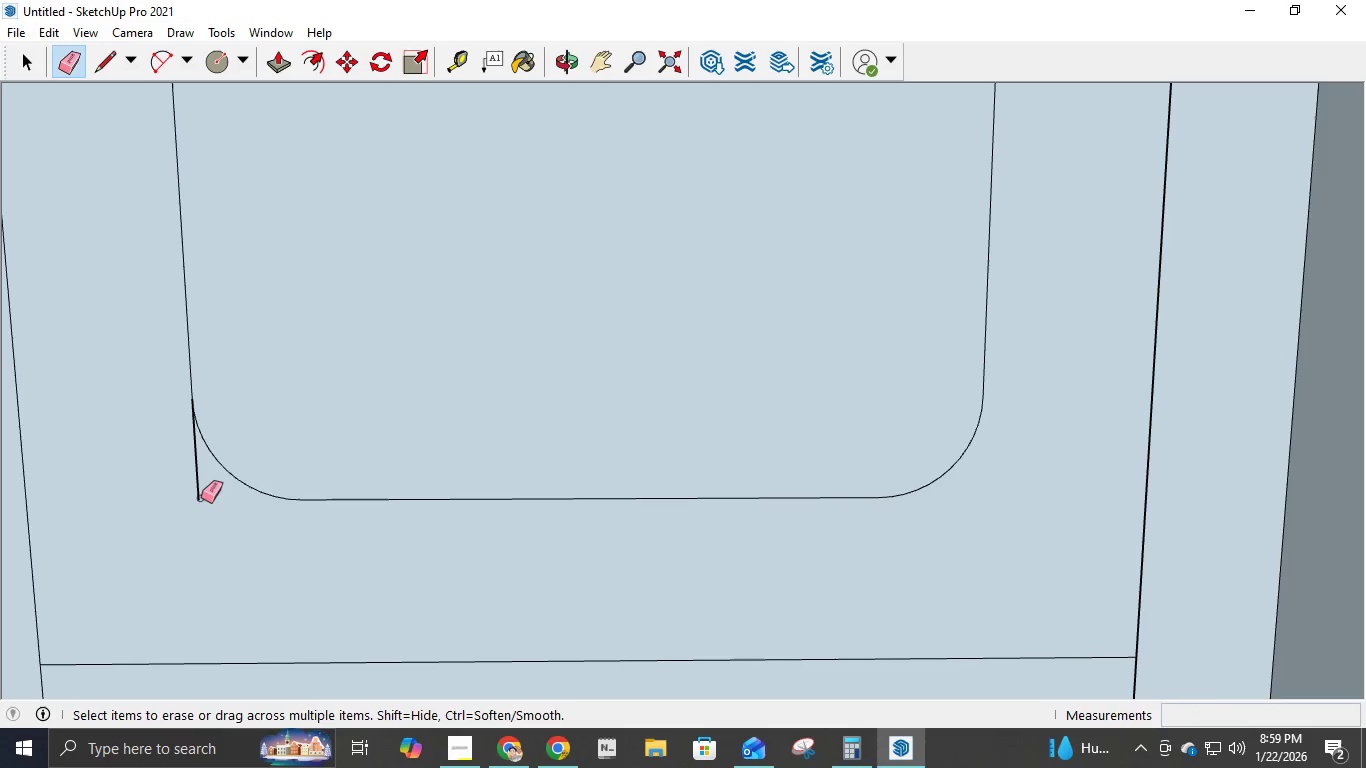 
left_click([201, 498])
 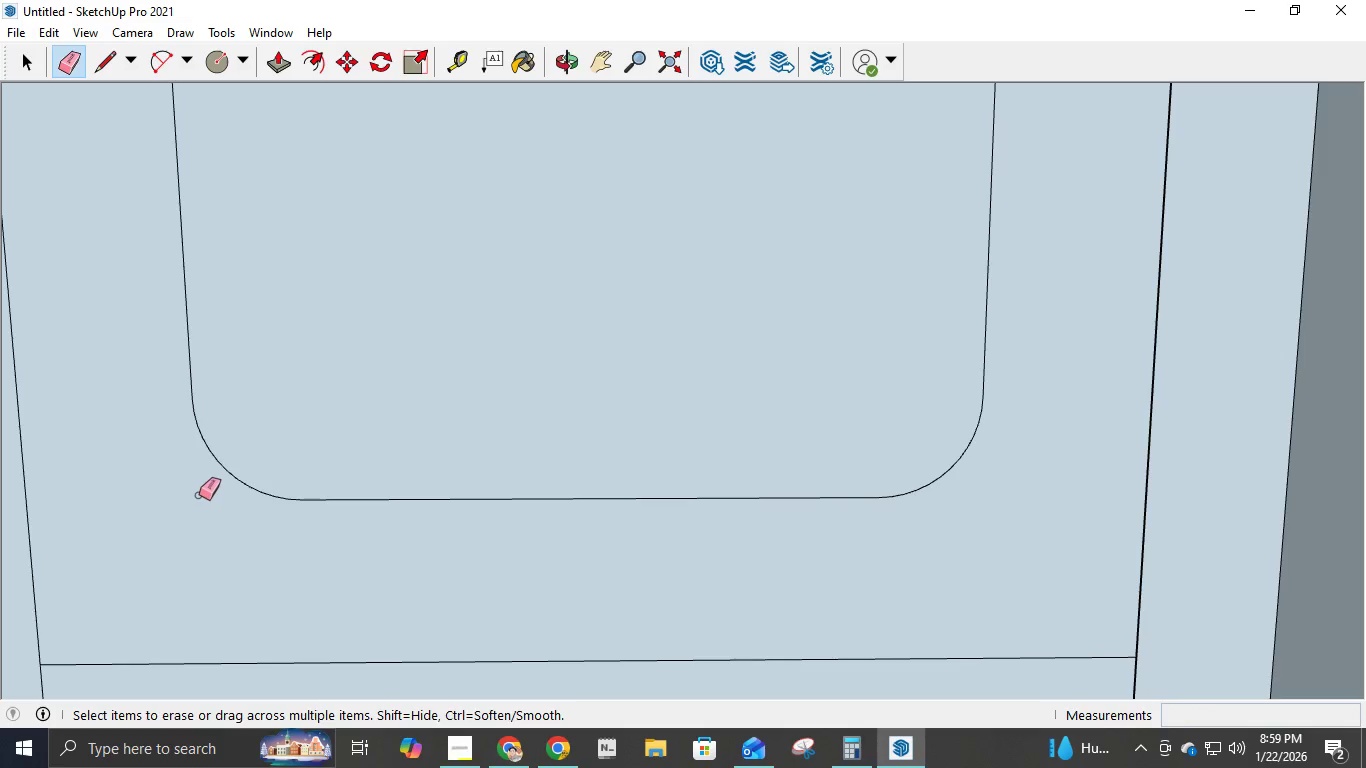 
scroll: coordinate [300, 434], scroll_direction: down, amount: 20.0
 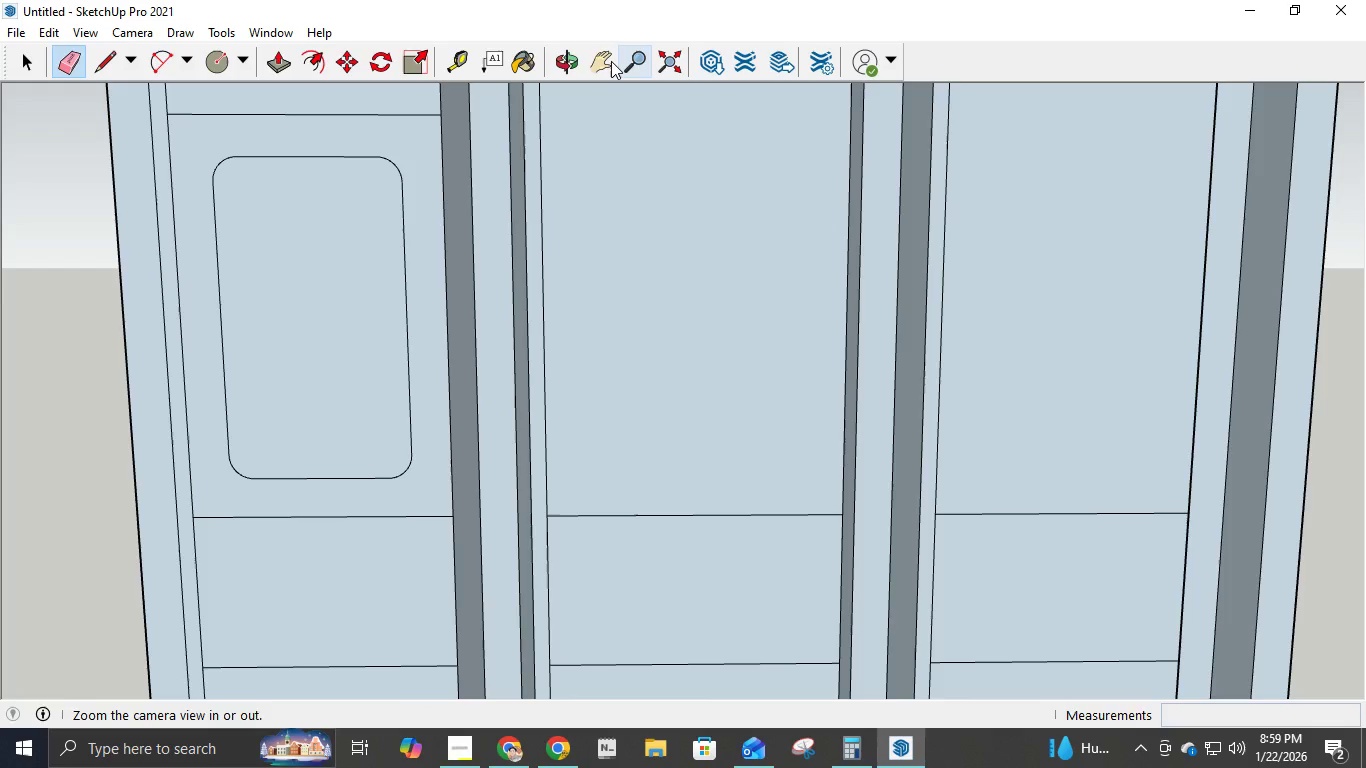 
left_click([597, 67])
 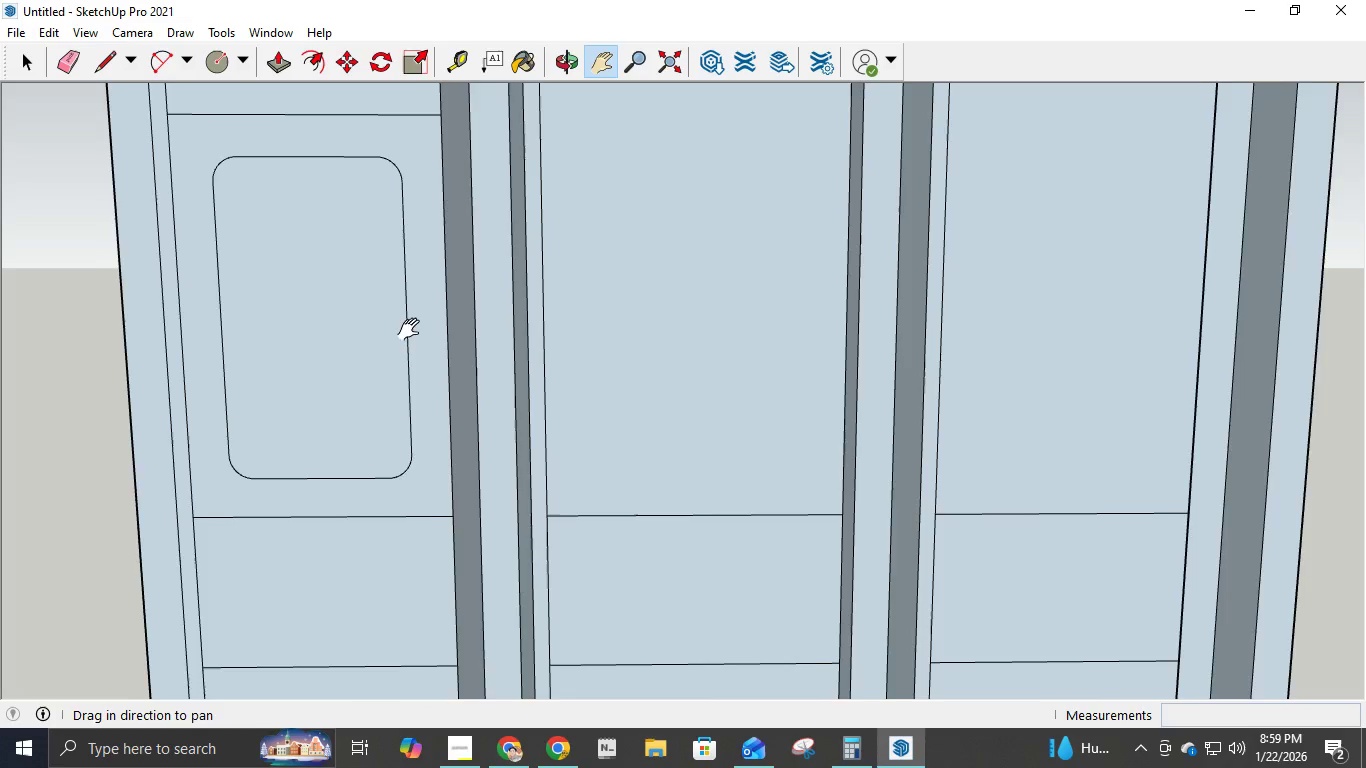 
left_click_drag(start_coordinate=[418, 339], to_coordinate=[836, 372])
 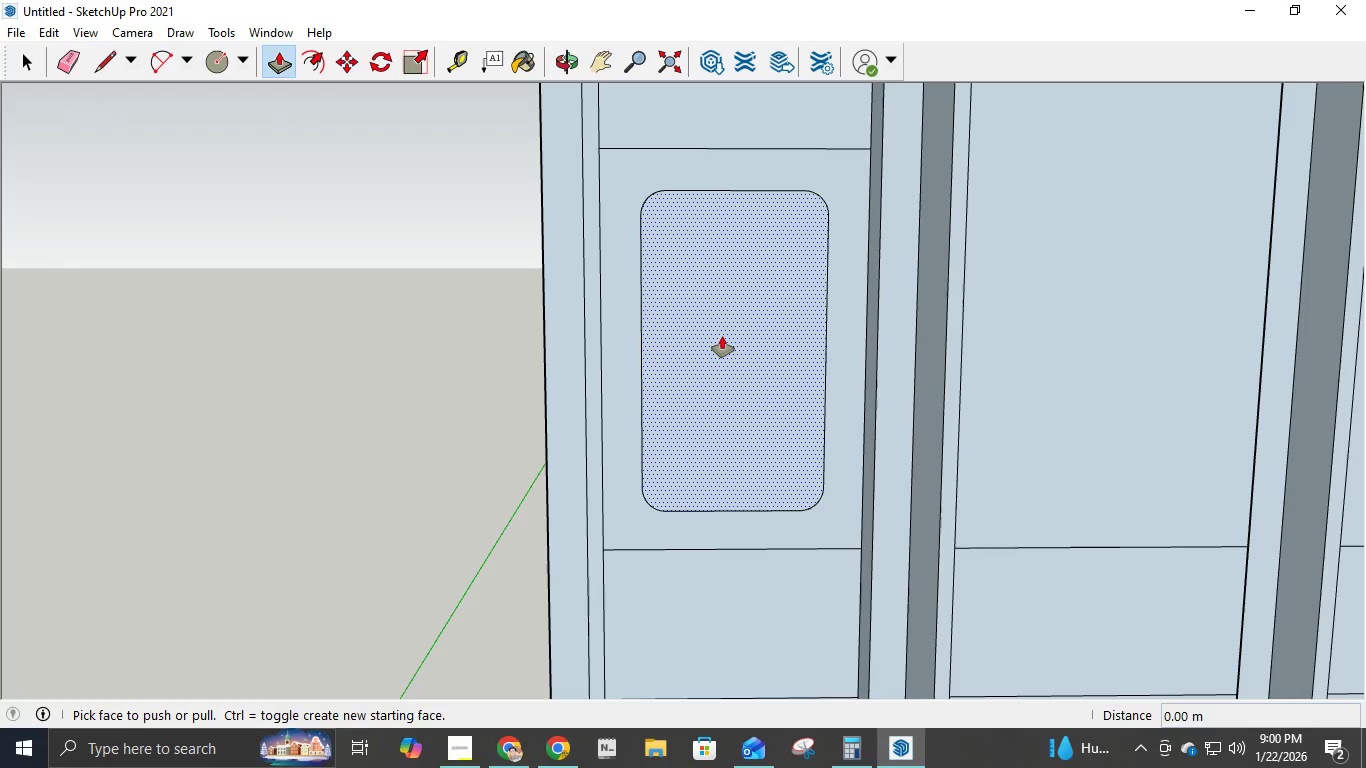 
wait(21.91)
 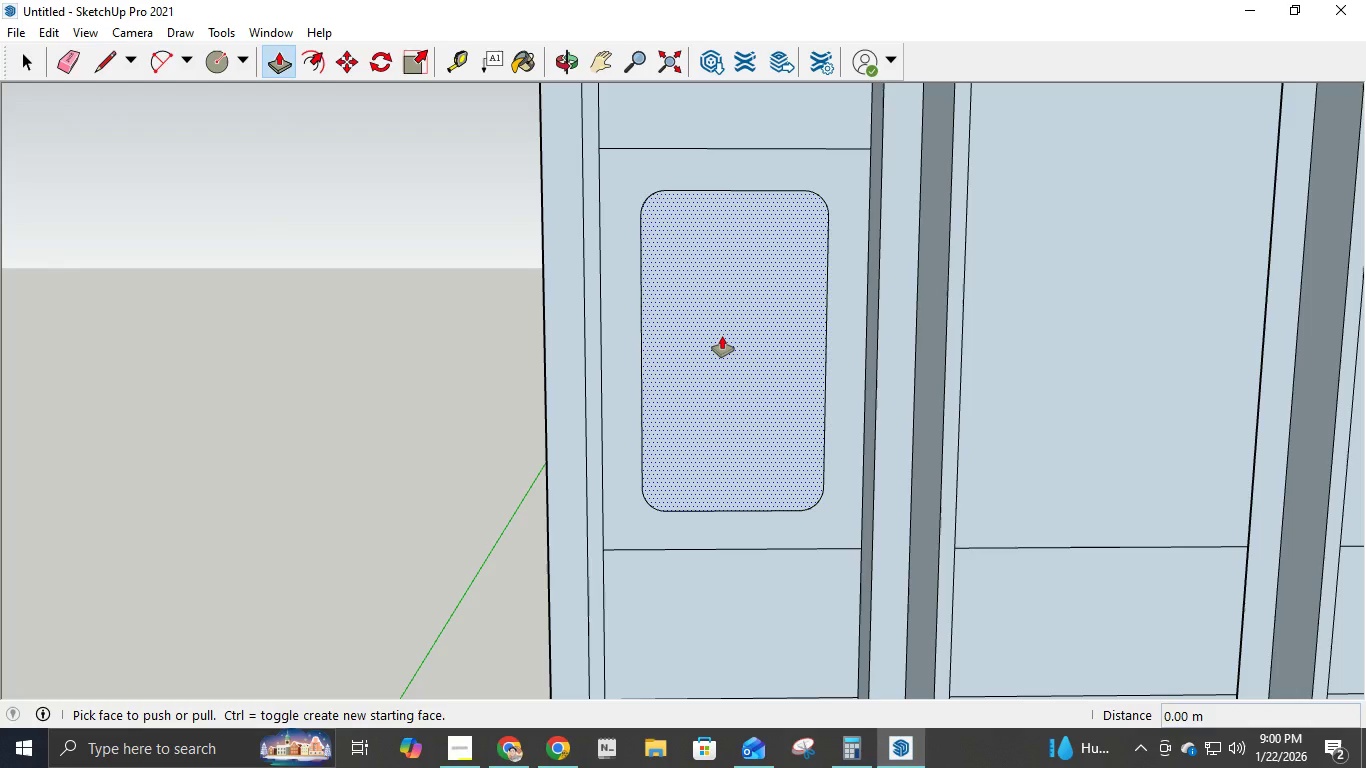 
key(NumpadDecimal)
 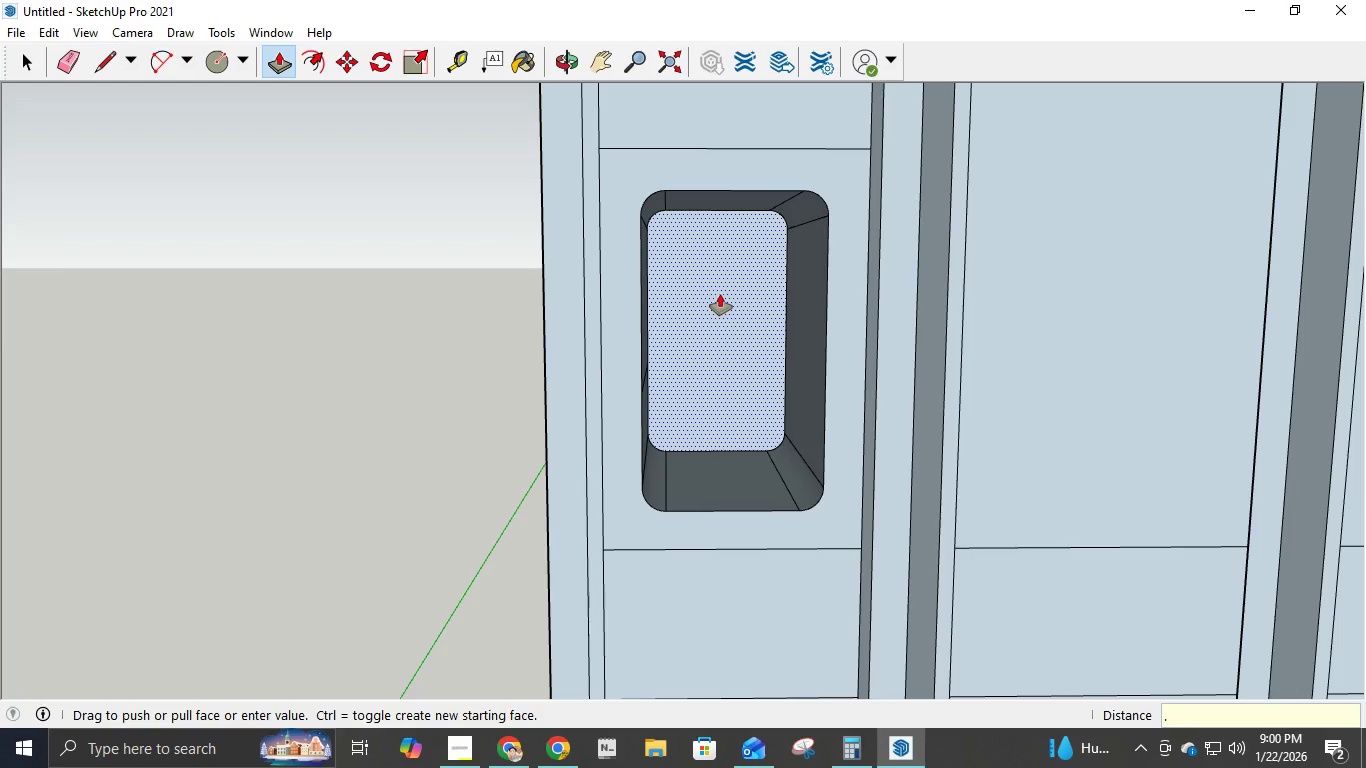 
key(Numpad4)
 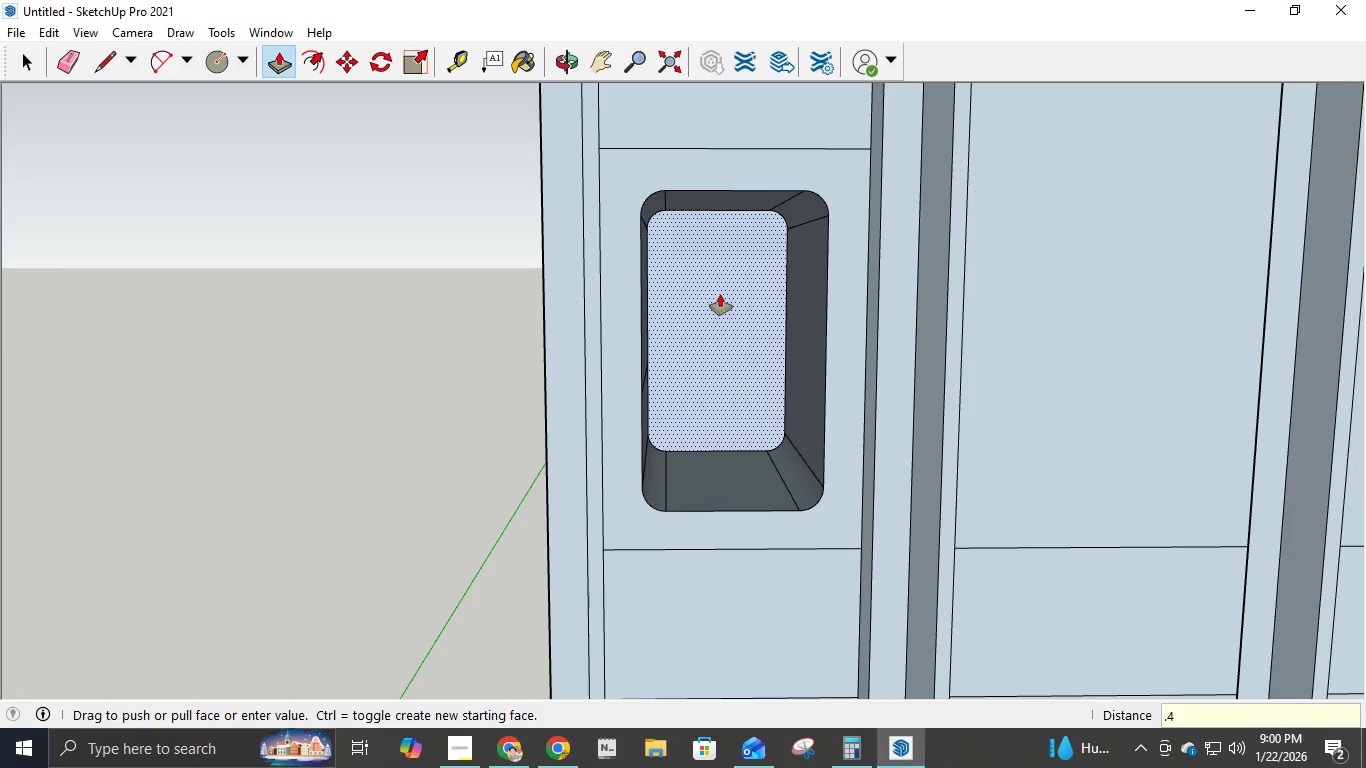 
key(NumpadEnter)
 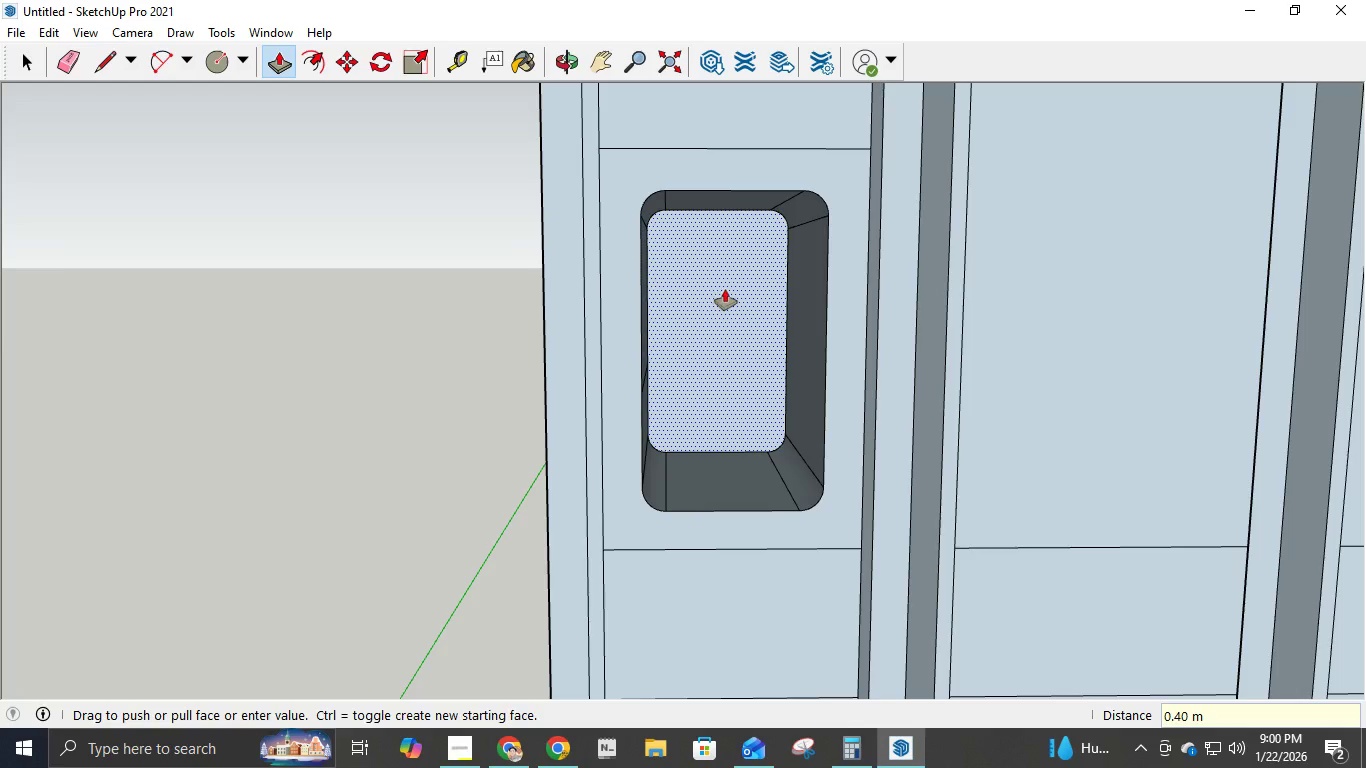 
scroll: coordinate [739, 325], scroll_direction: down, amount: 5.0
 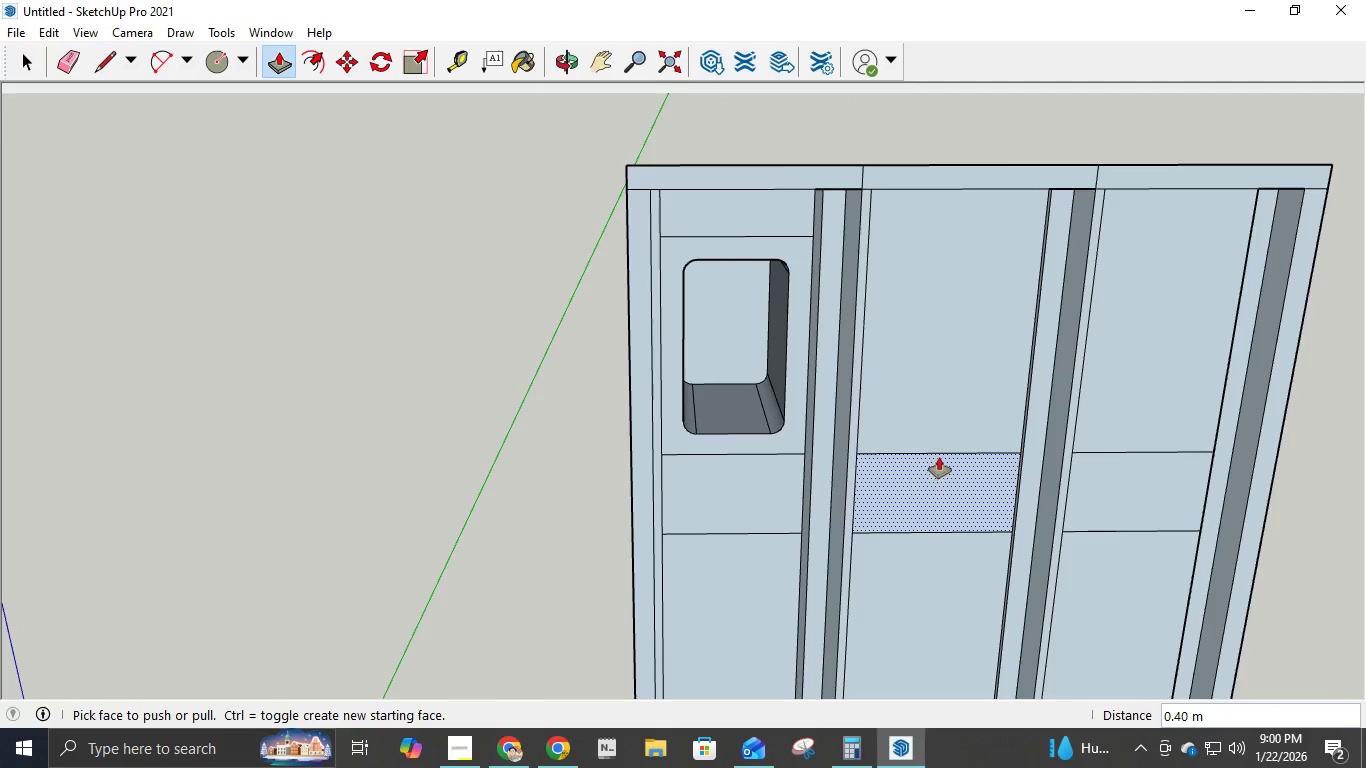 
key(Control+Z)
 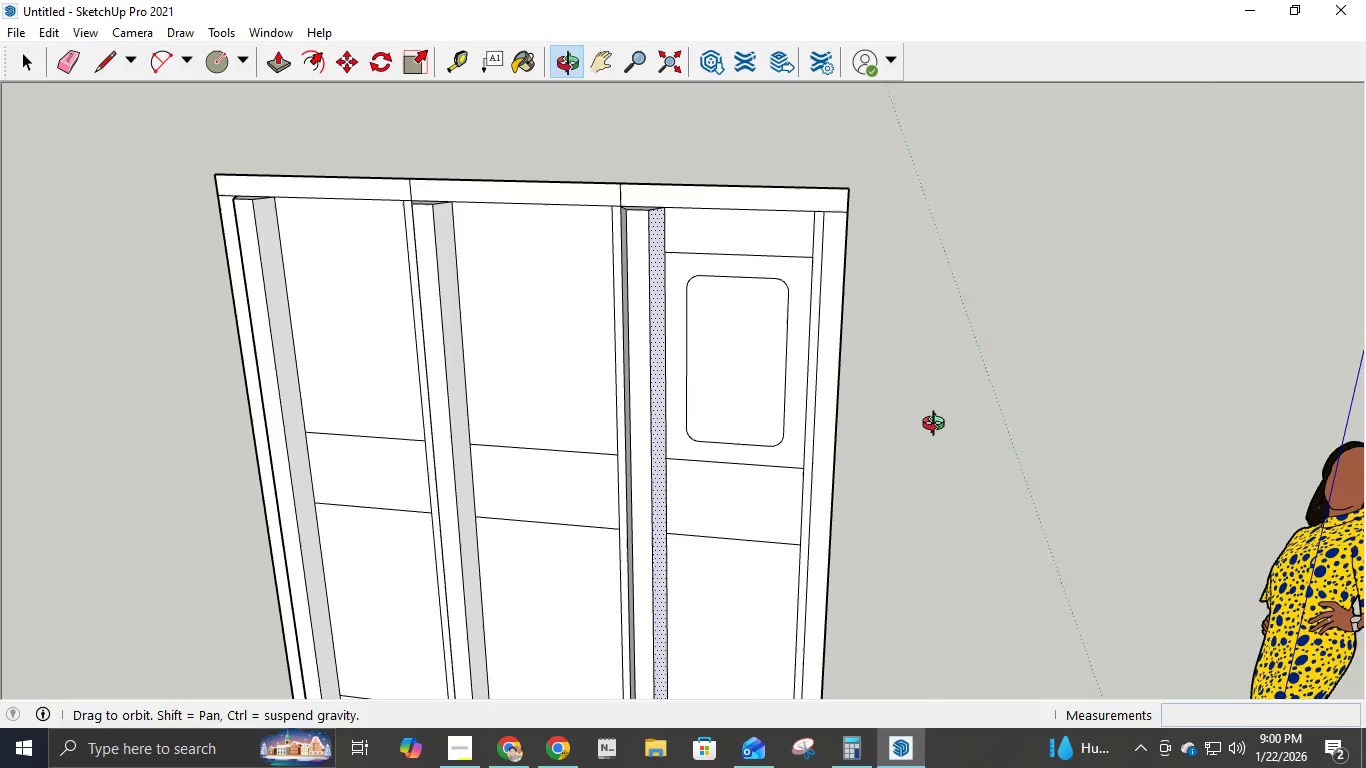 
wait(5.11)
 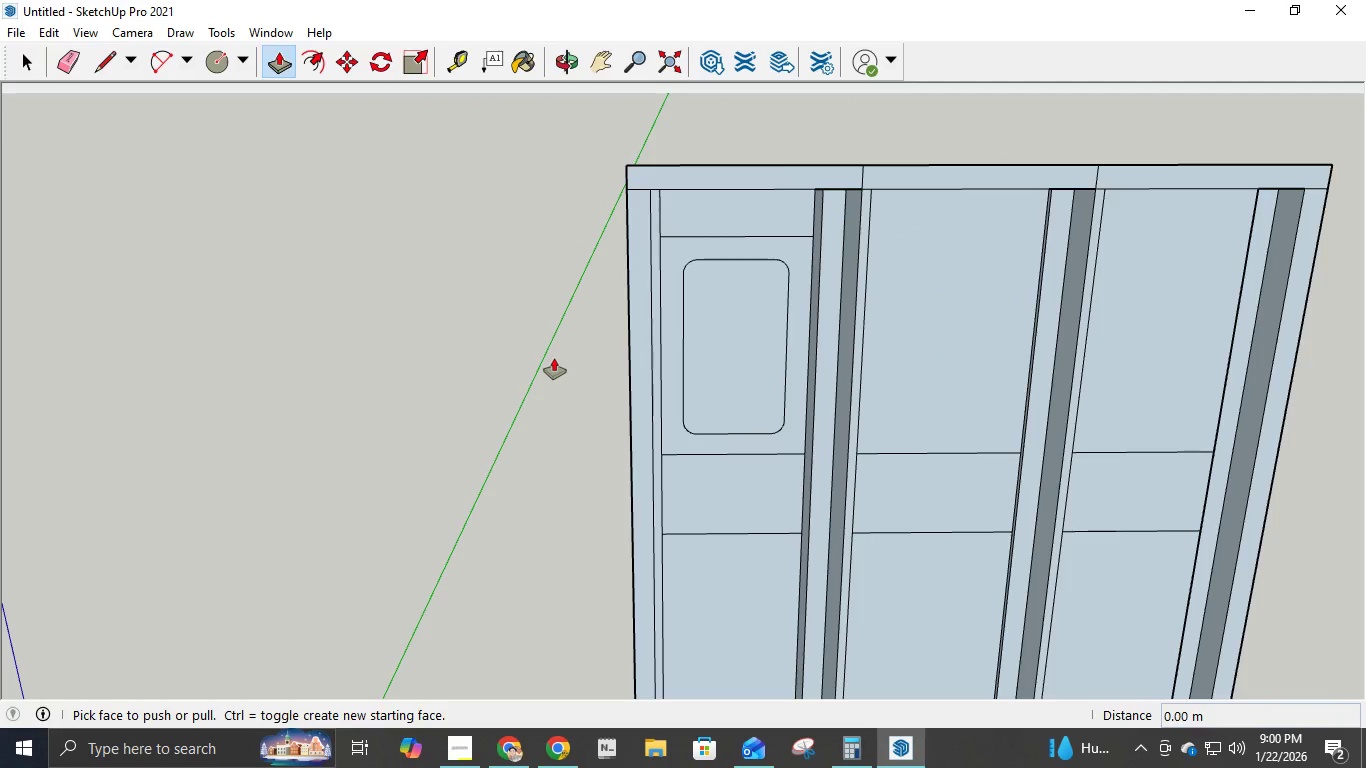 
left_click([107, 69])
 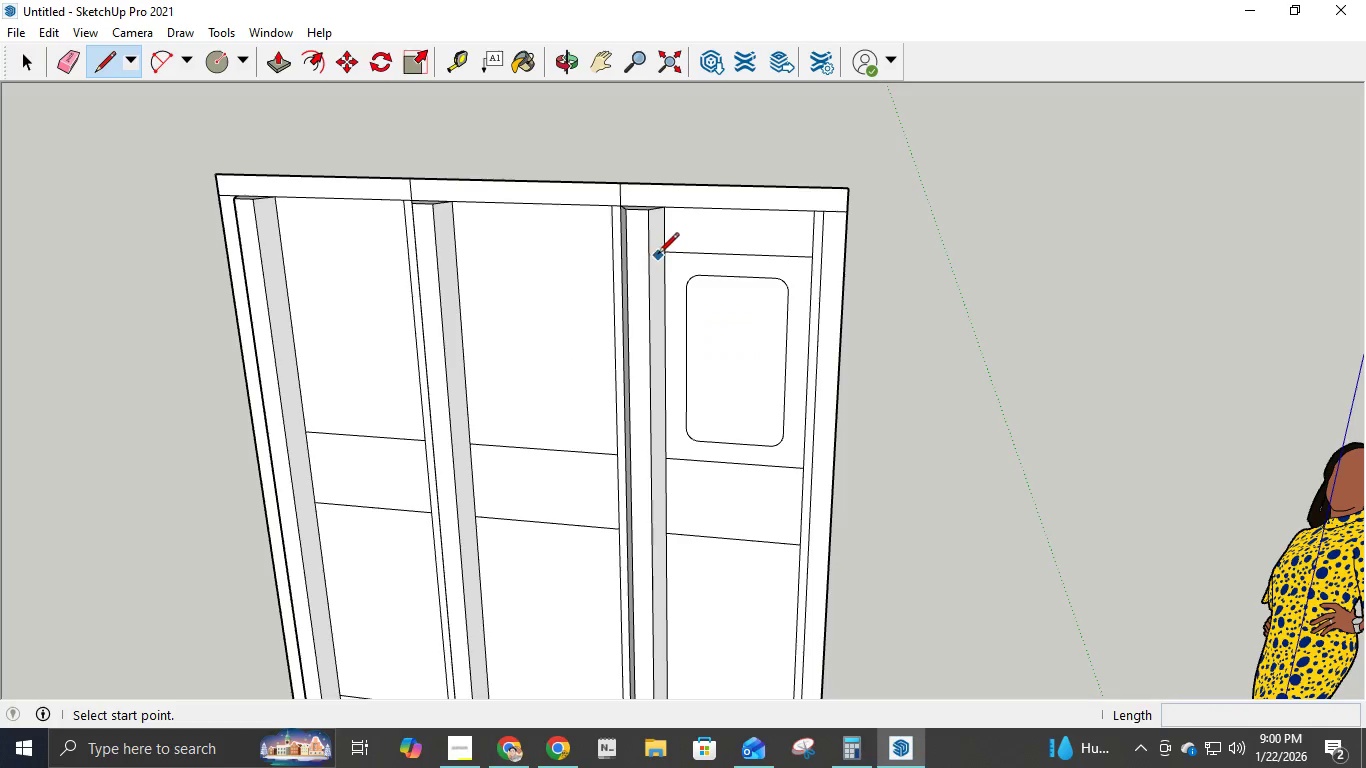 
left_click([668, 252])
 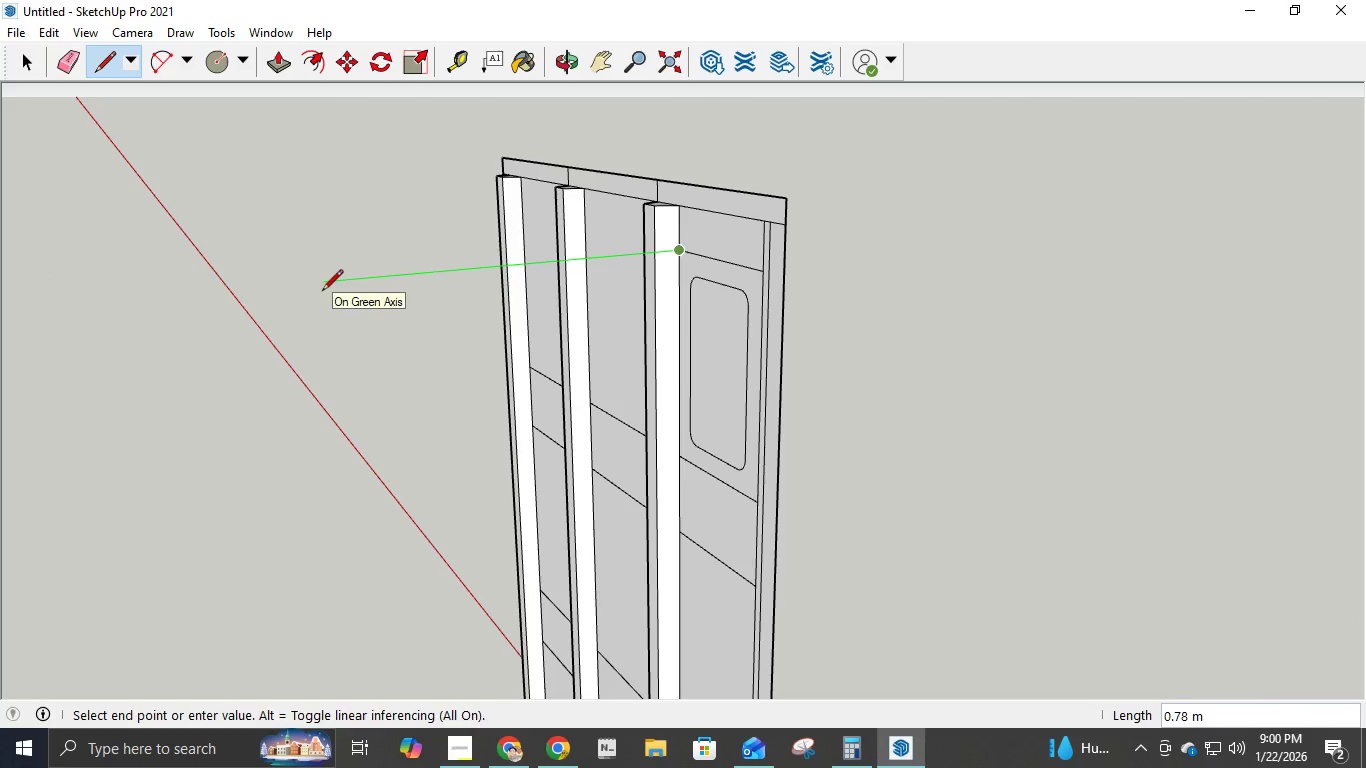 
key(NumpadDecimal)
 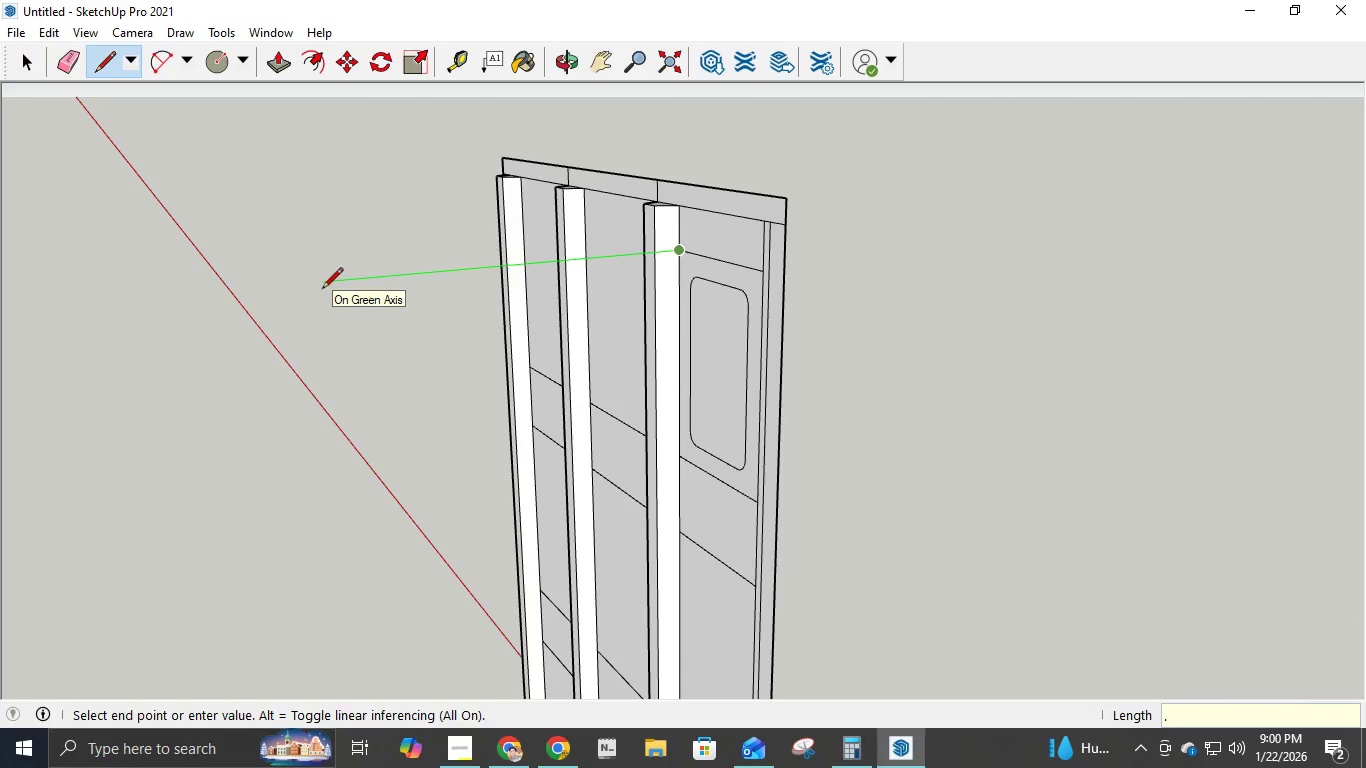 
key(Numpad5)
 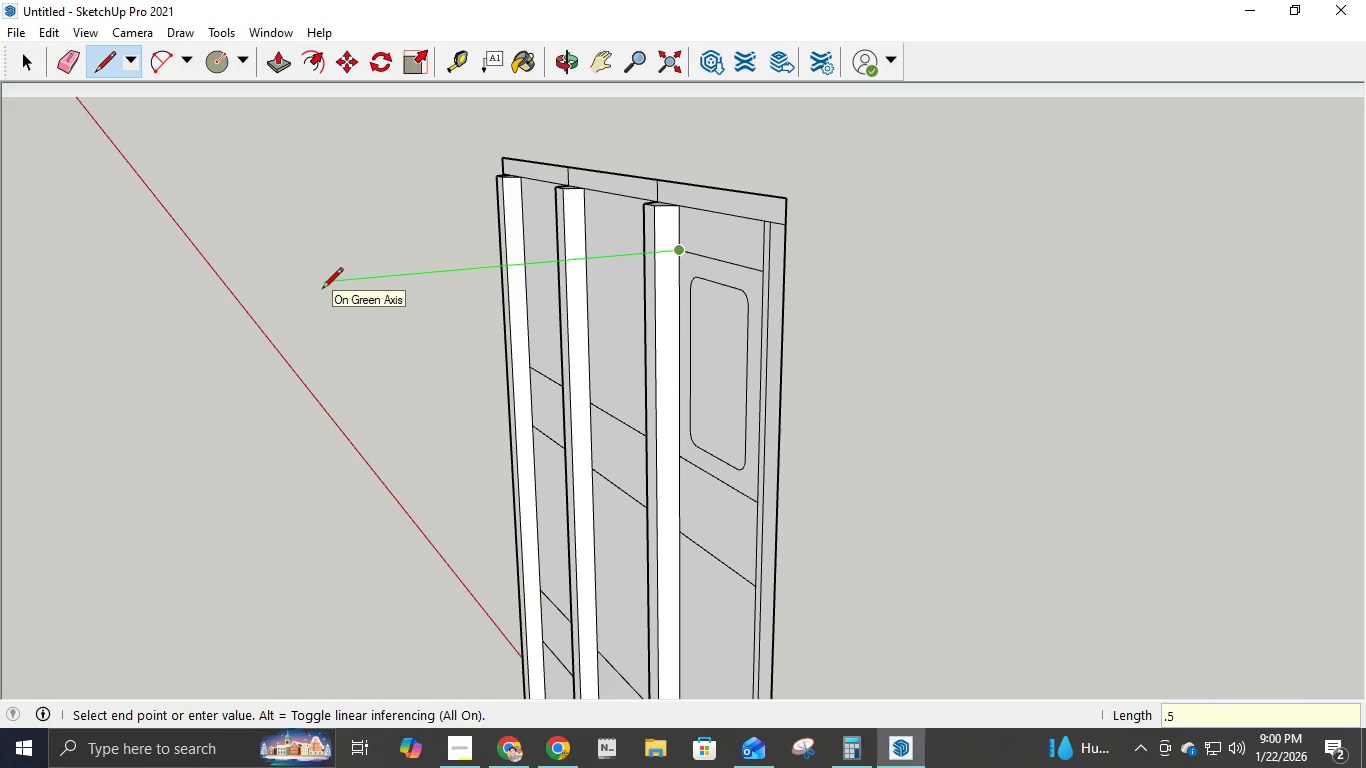 
key(NumpadEnter)
 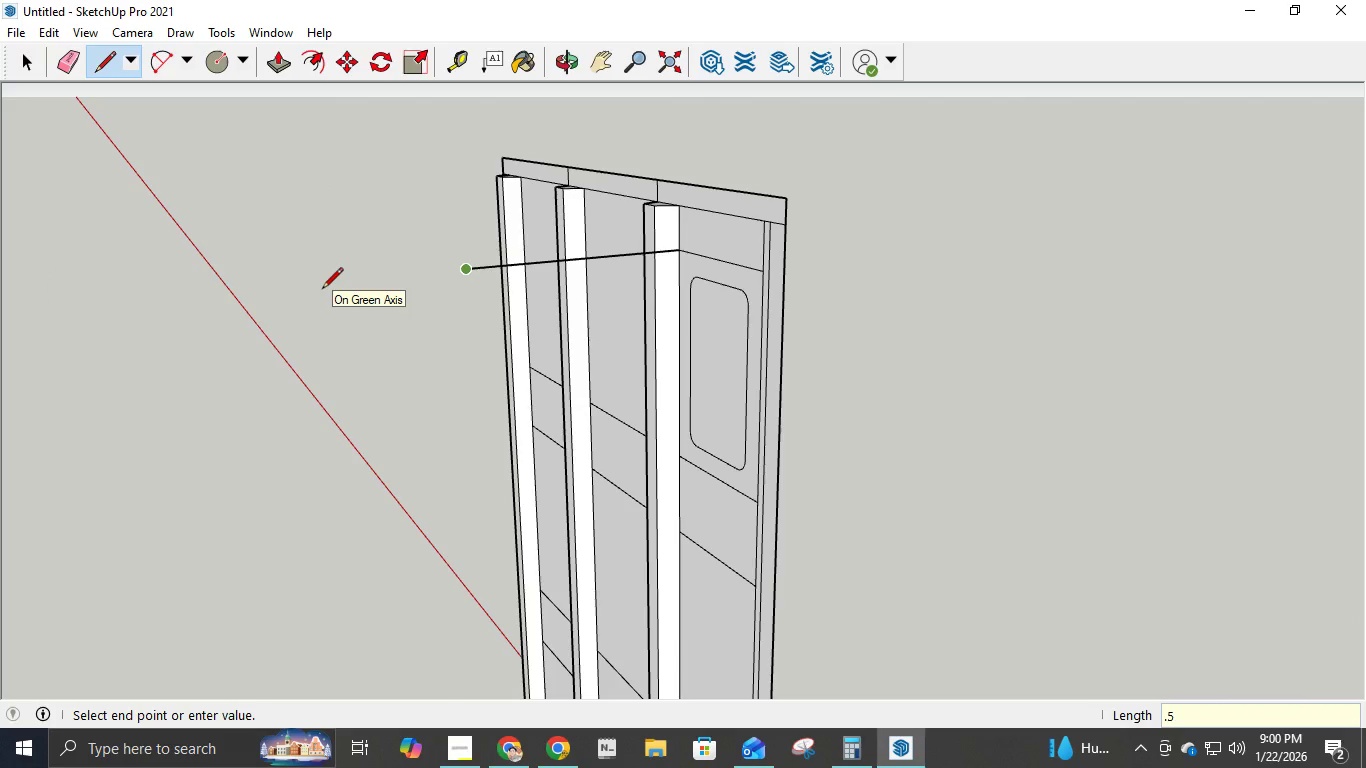 
key(Escape)
 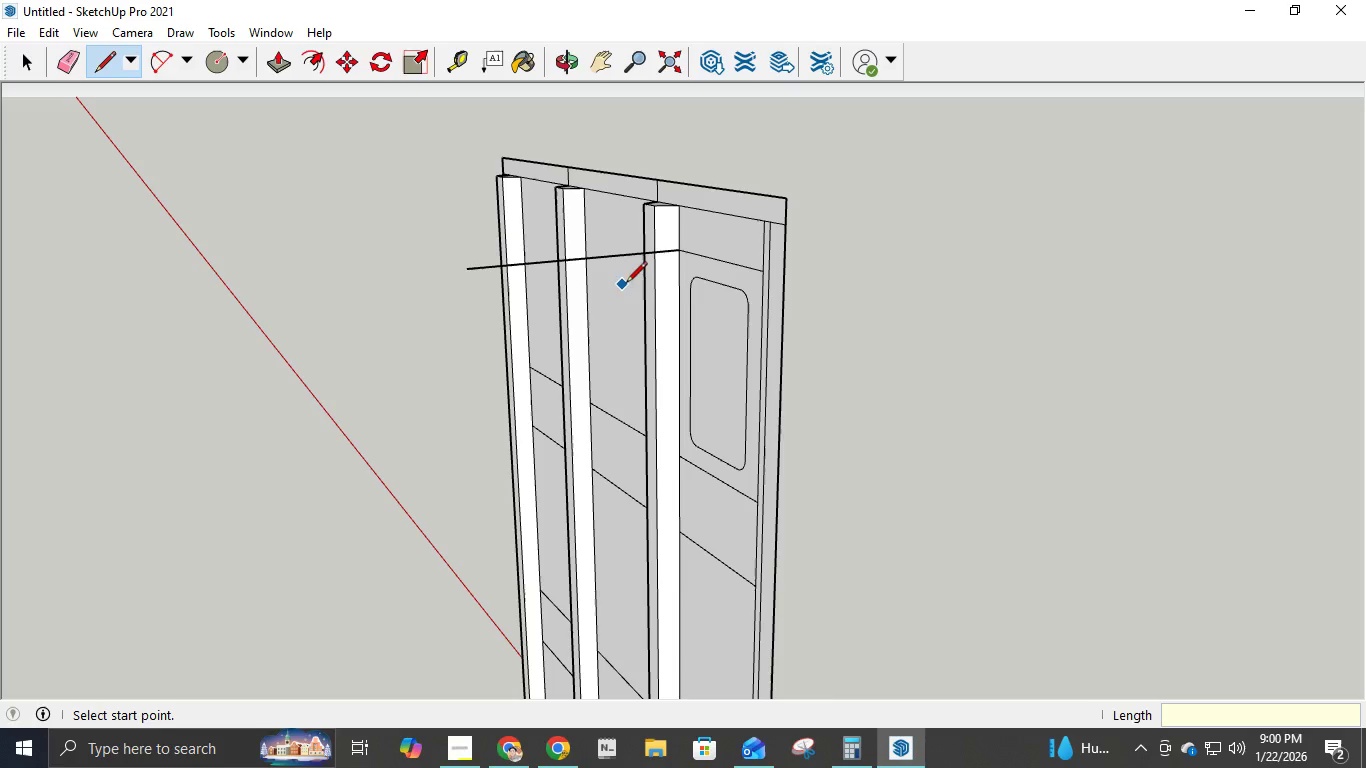 
key(Control+ControlLeft)
 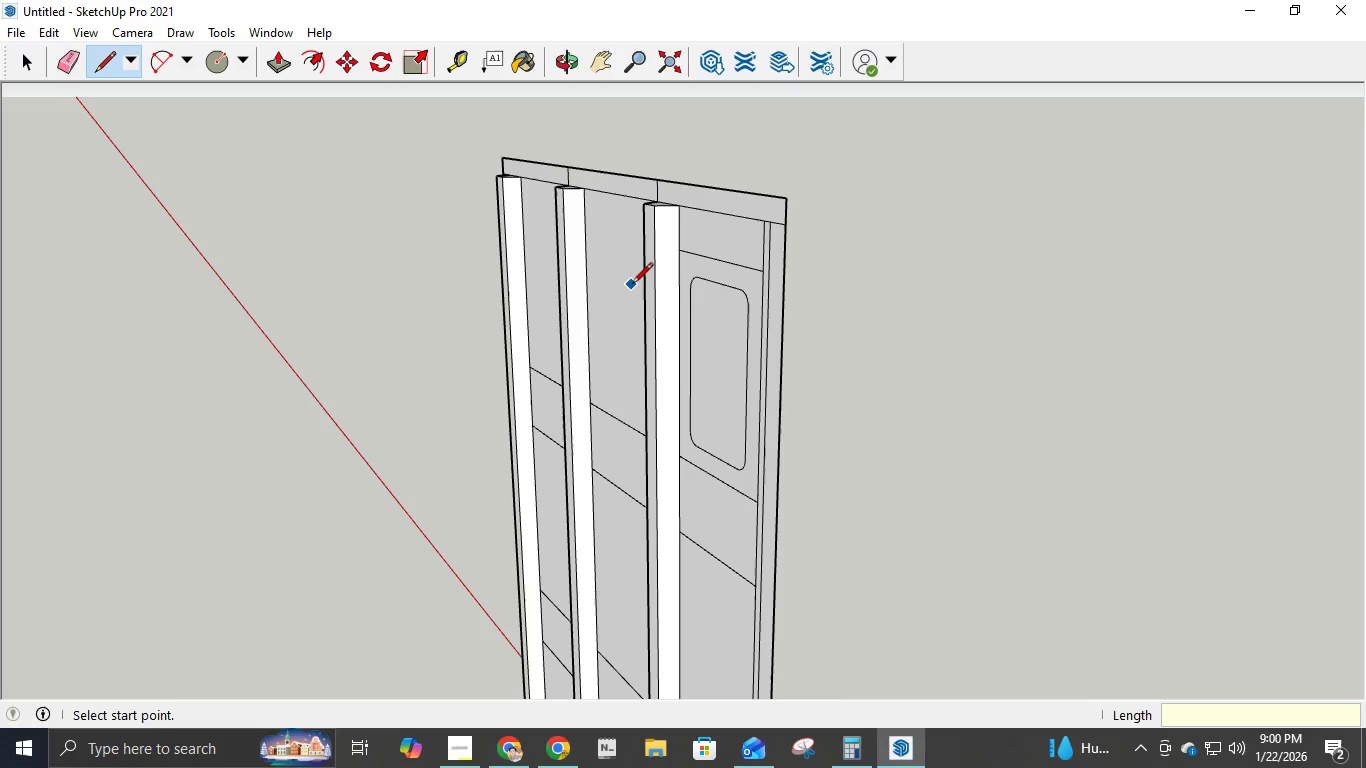 
key(Control+Z)
 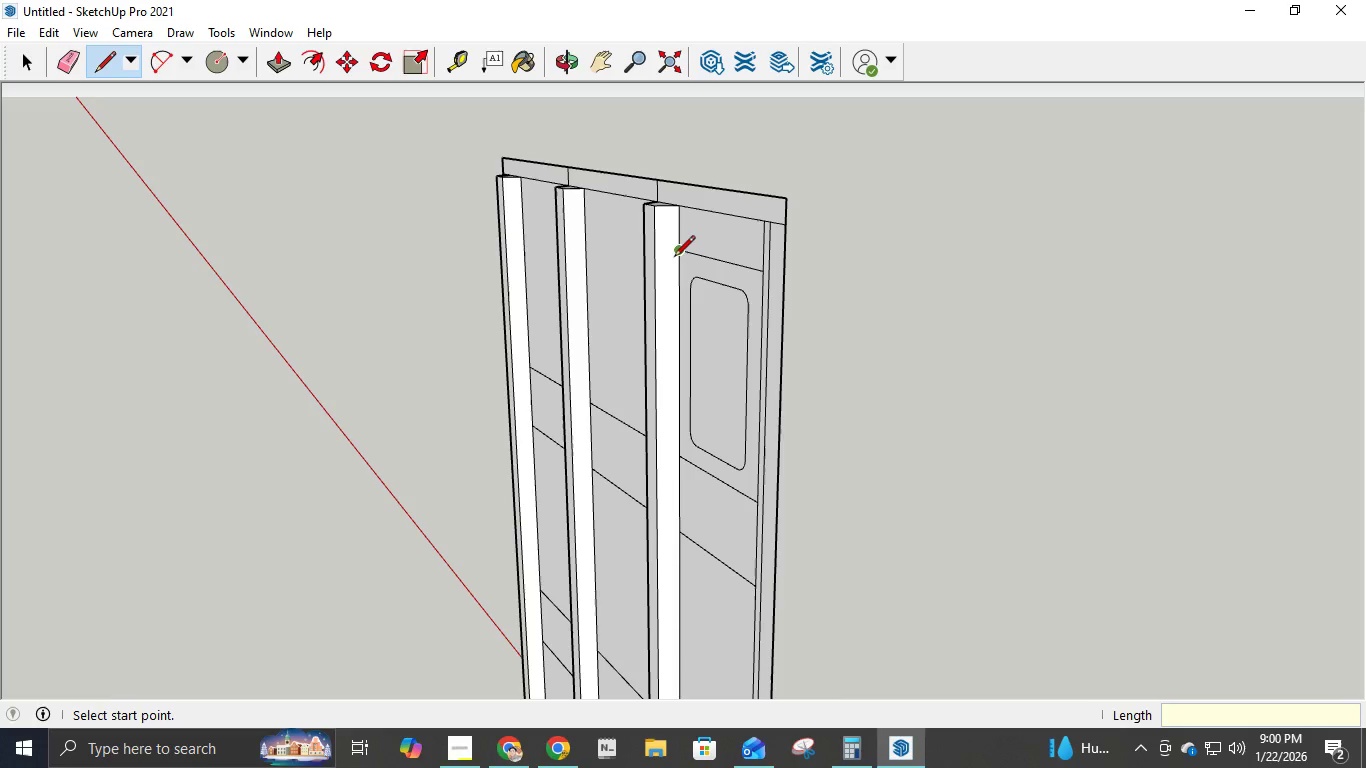 
left_click([674, 258])
 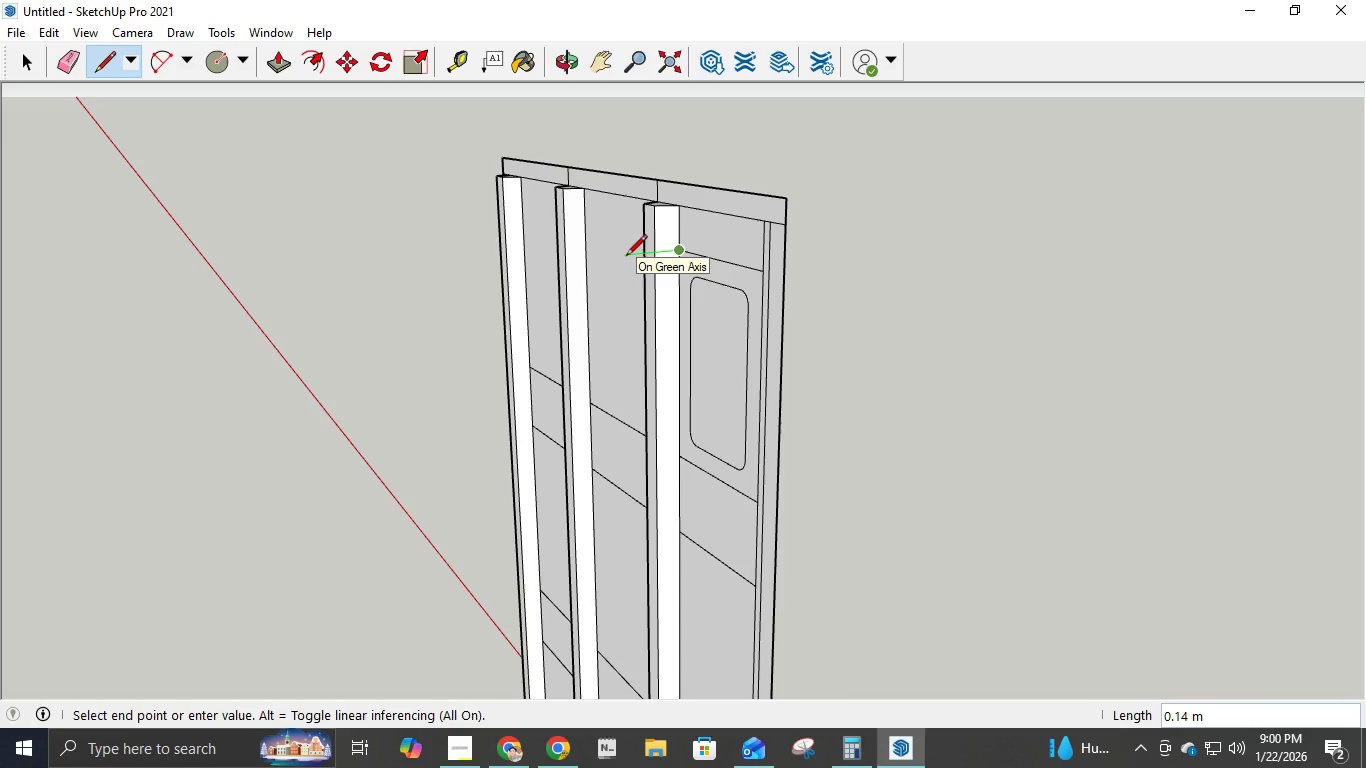 
key(NumpadDecimal)
 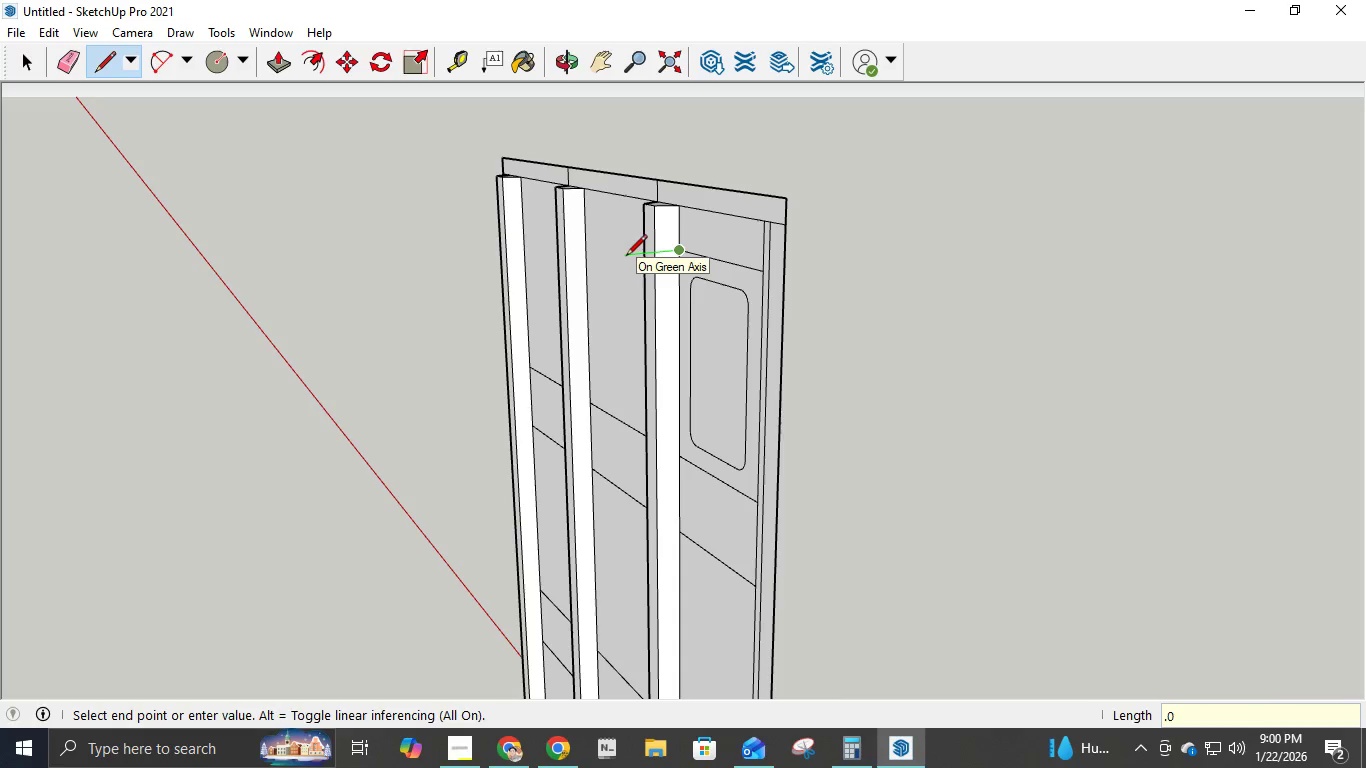 
key(Numpad0)
 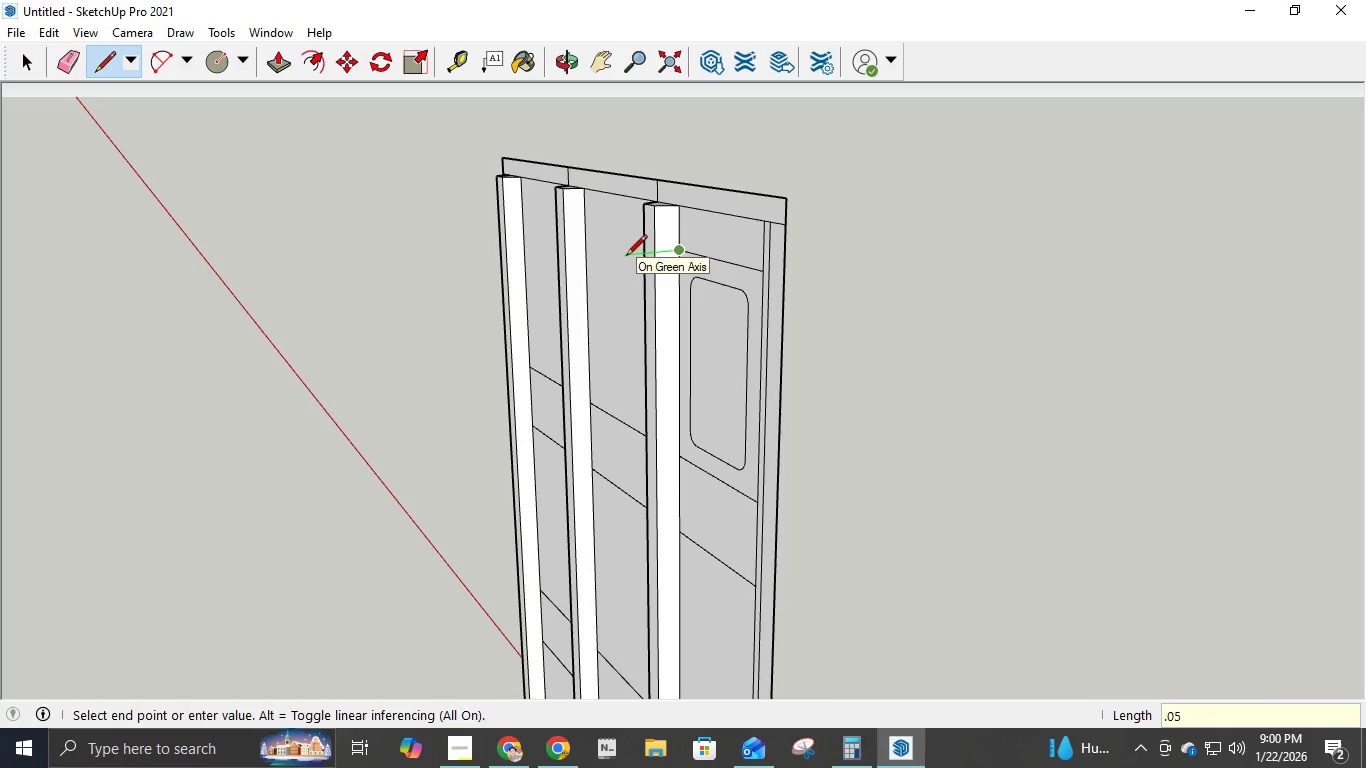 
key(Numpad5)
 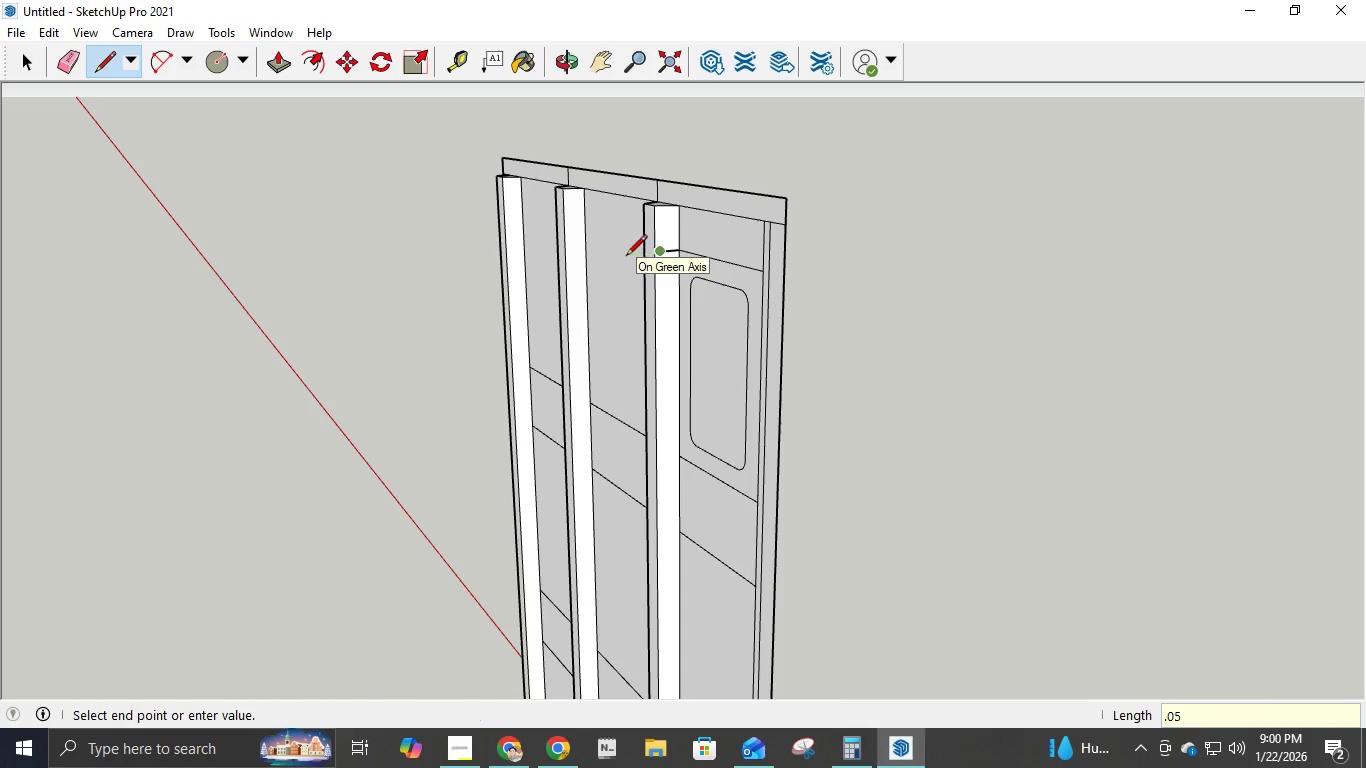 
key(NumpadEnter)
 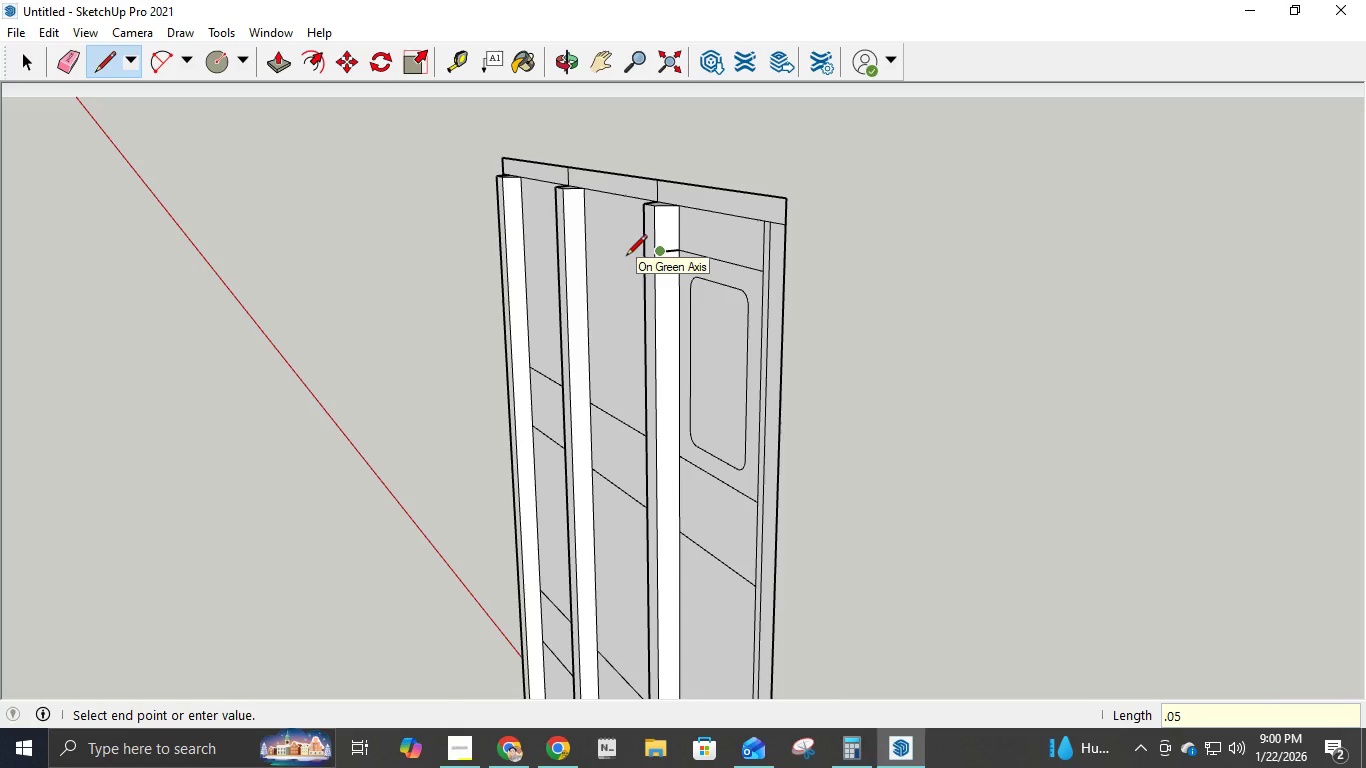 
key(Control+Z)
 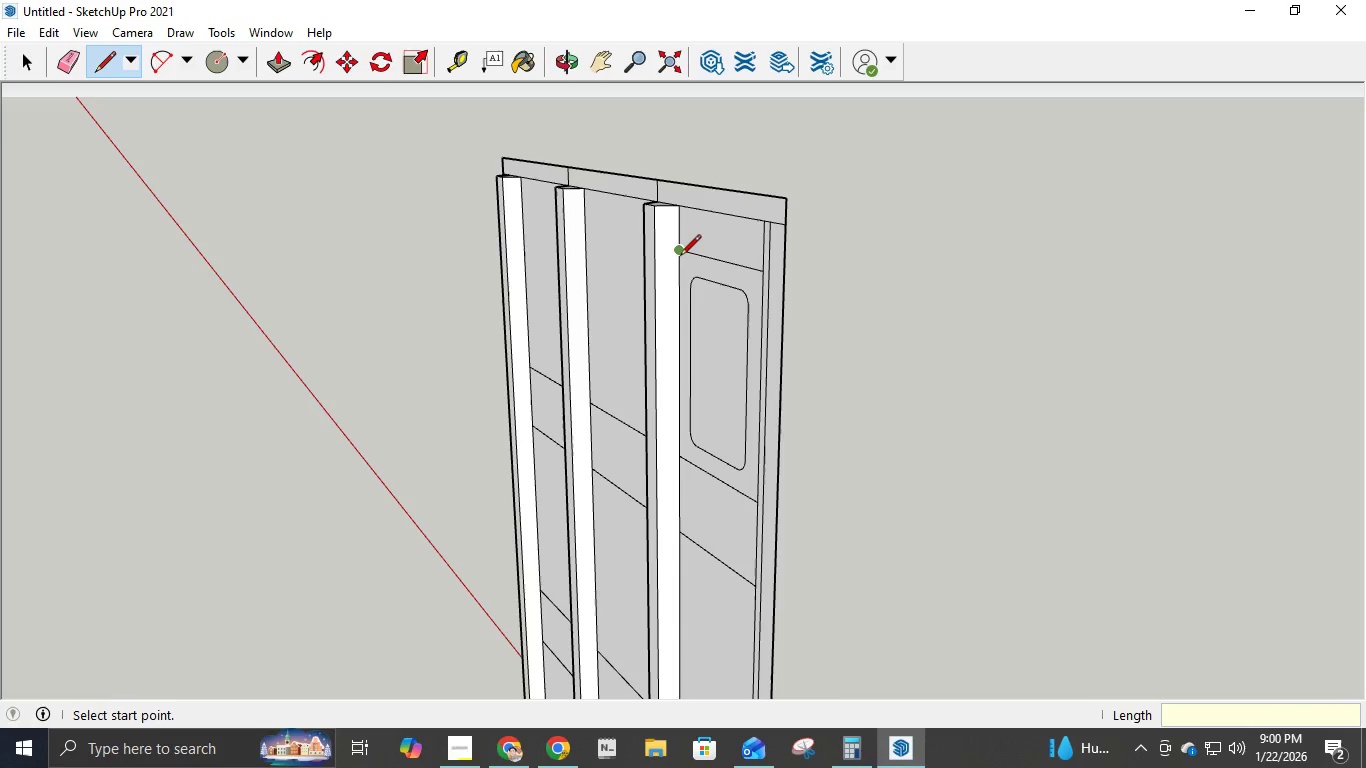 
left_click([680, 257])
 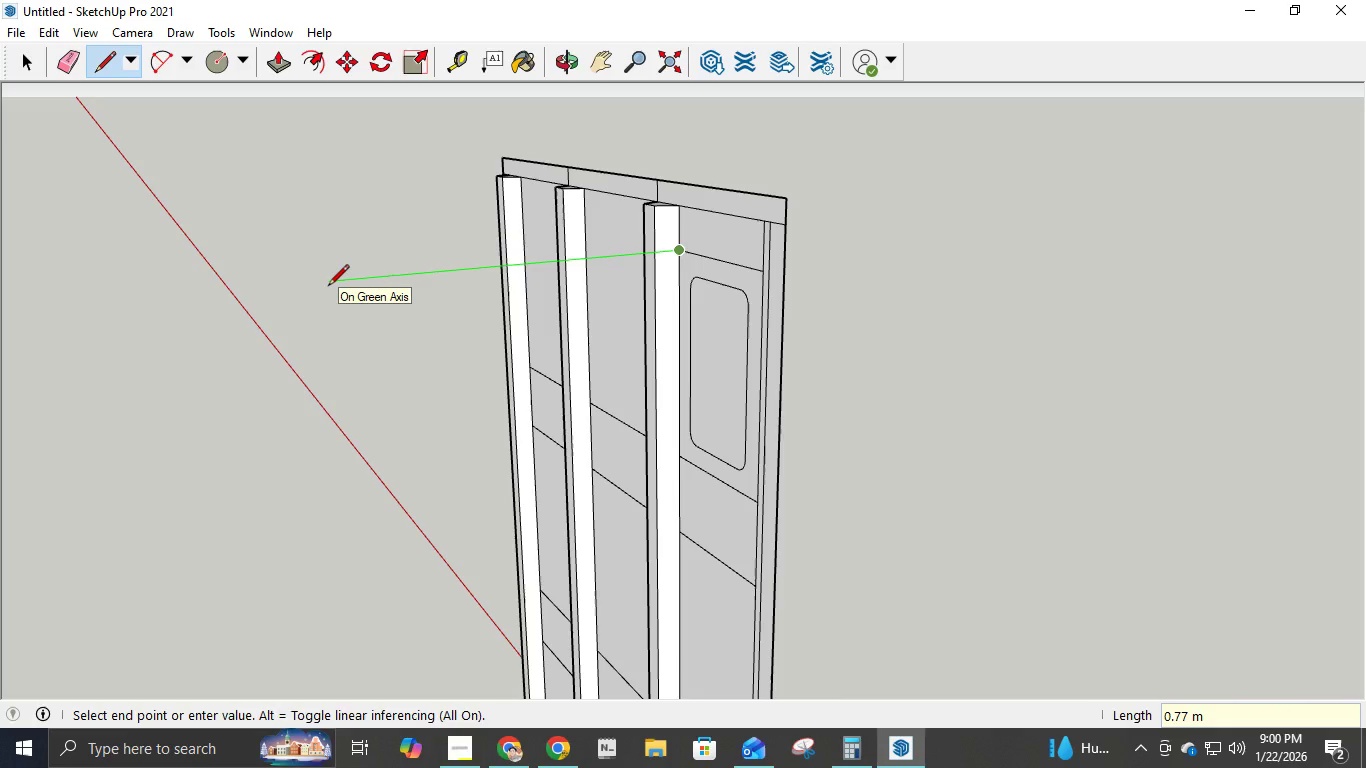 
key(NumpadDecimal)
 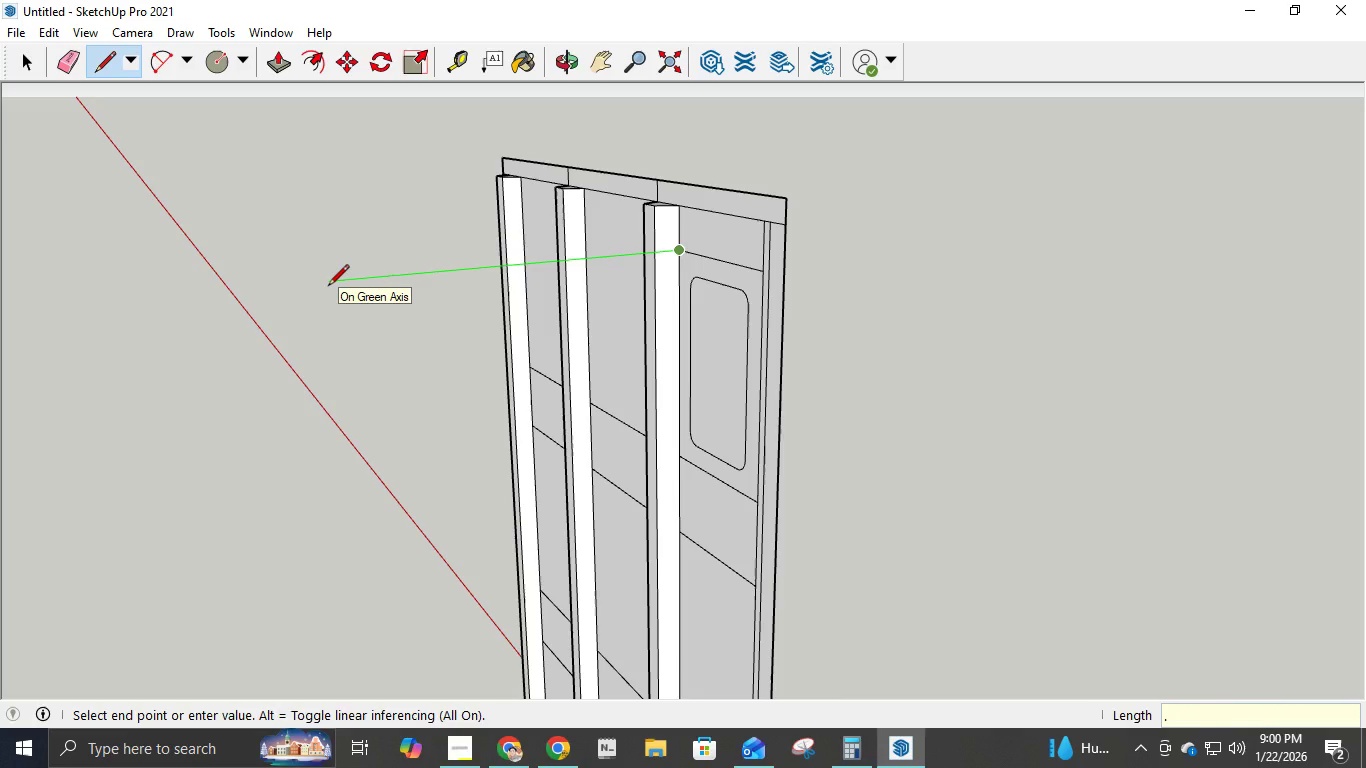 
key(Numpad3)
 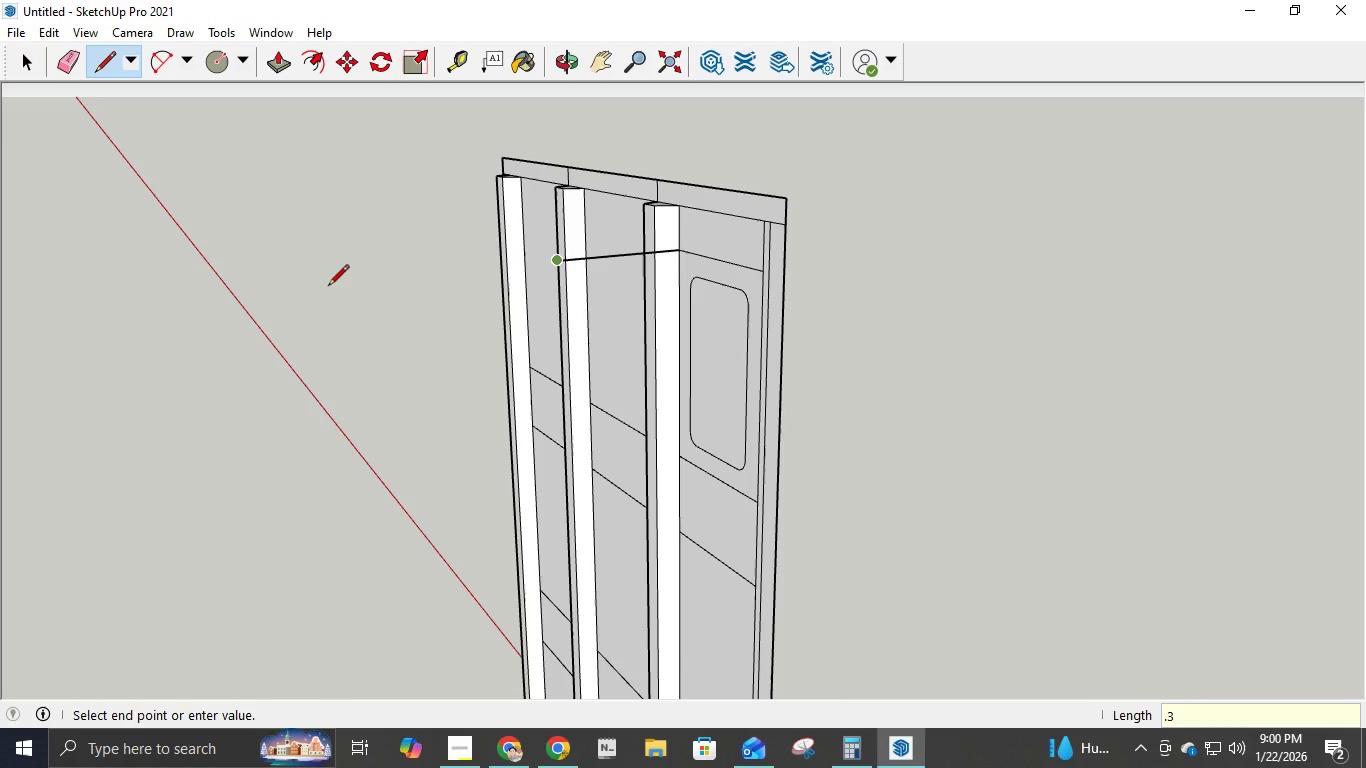 
key(NumpadEnter)
 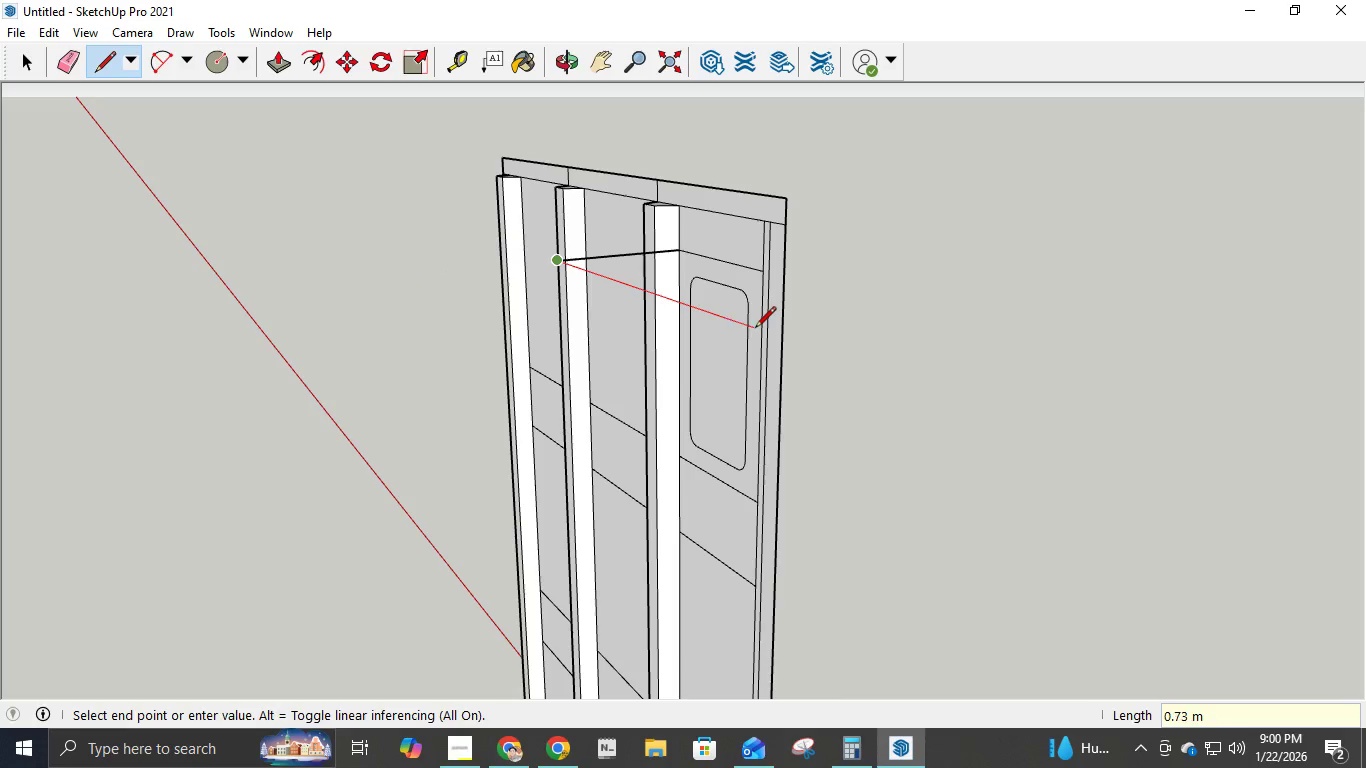 
key(Escape)
 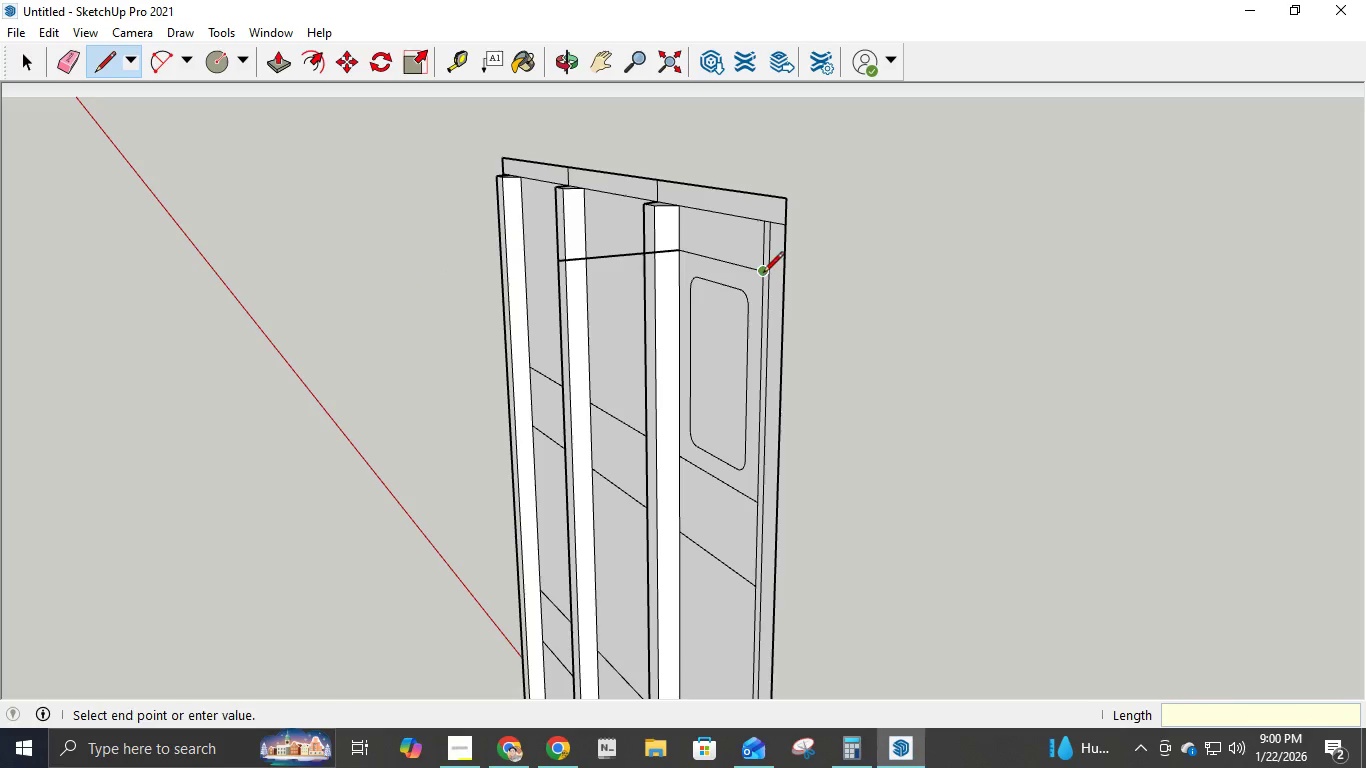 
left_click([763, 274])
 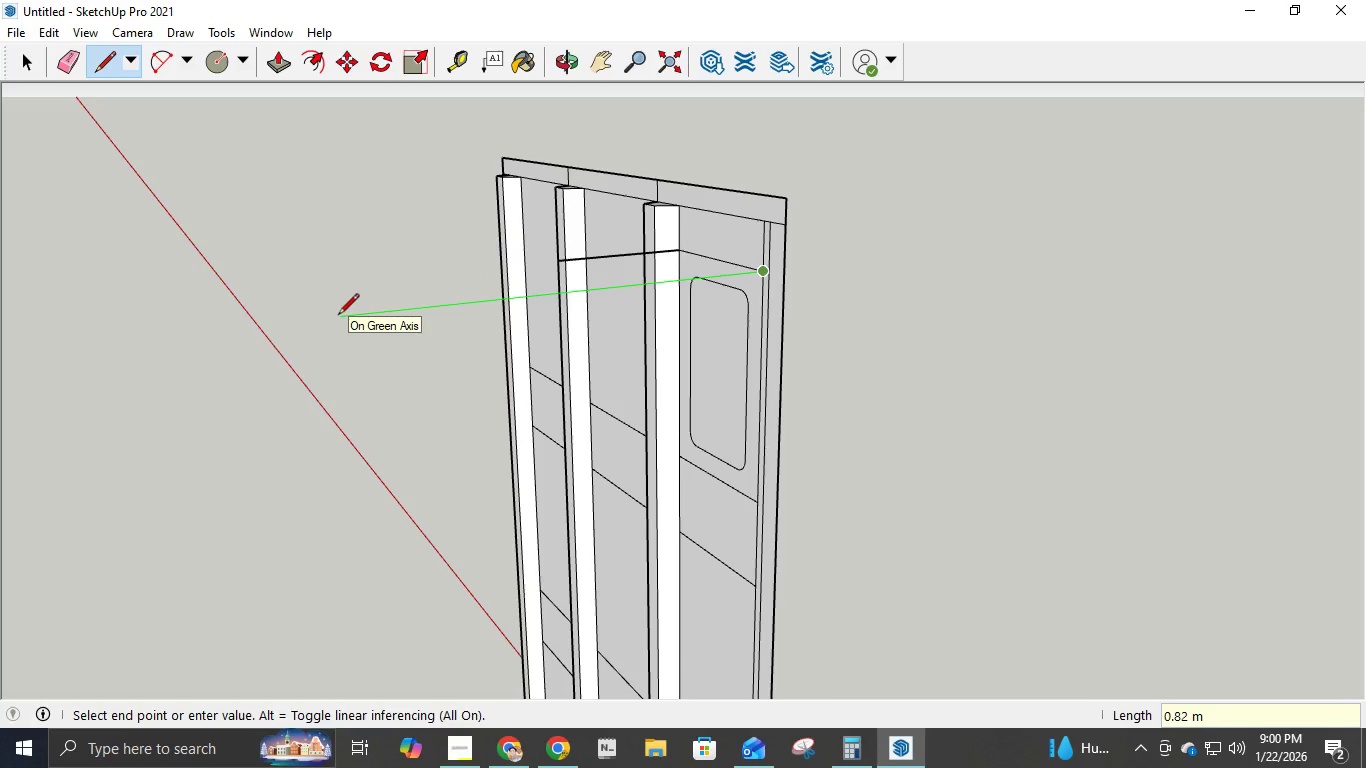 
key(NumpadDecimal)
 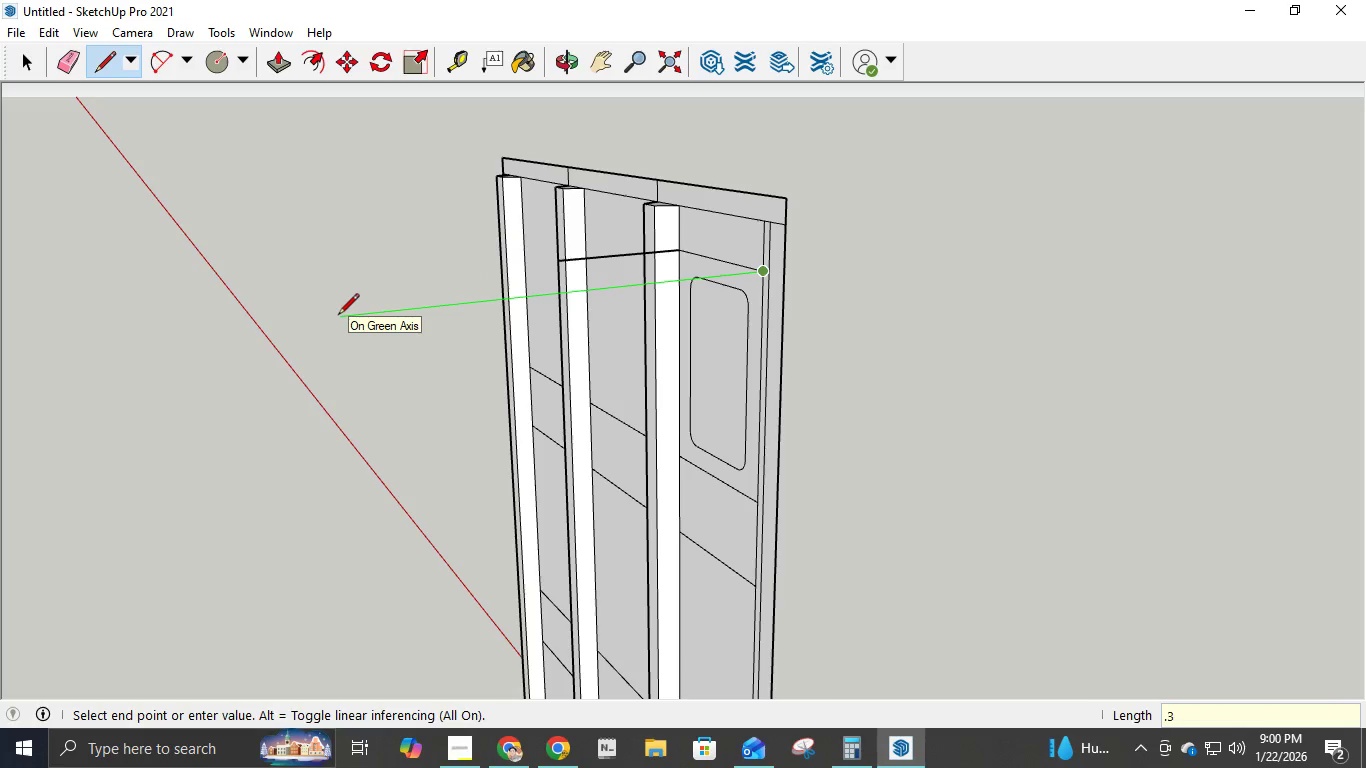 
key(Numpad3)
 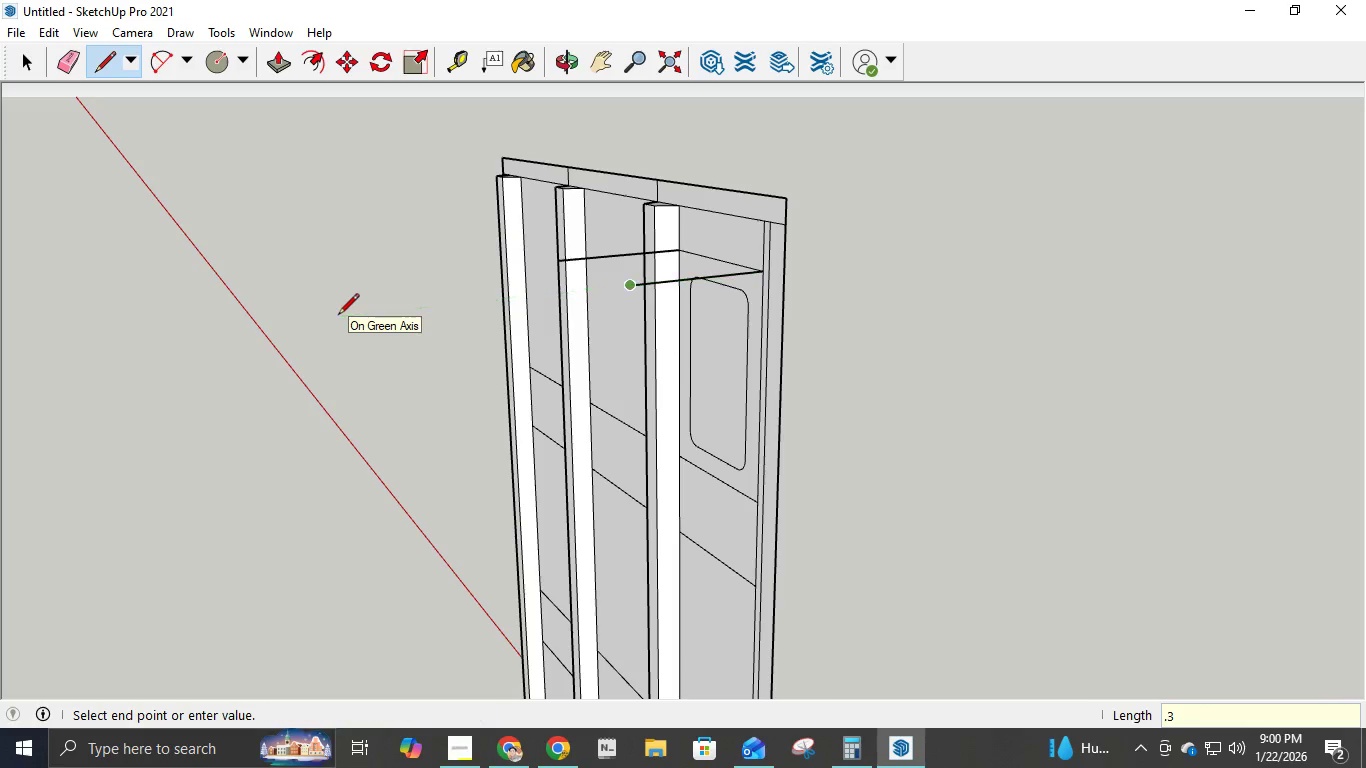 
key(NumpadEnter)
 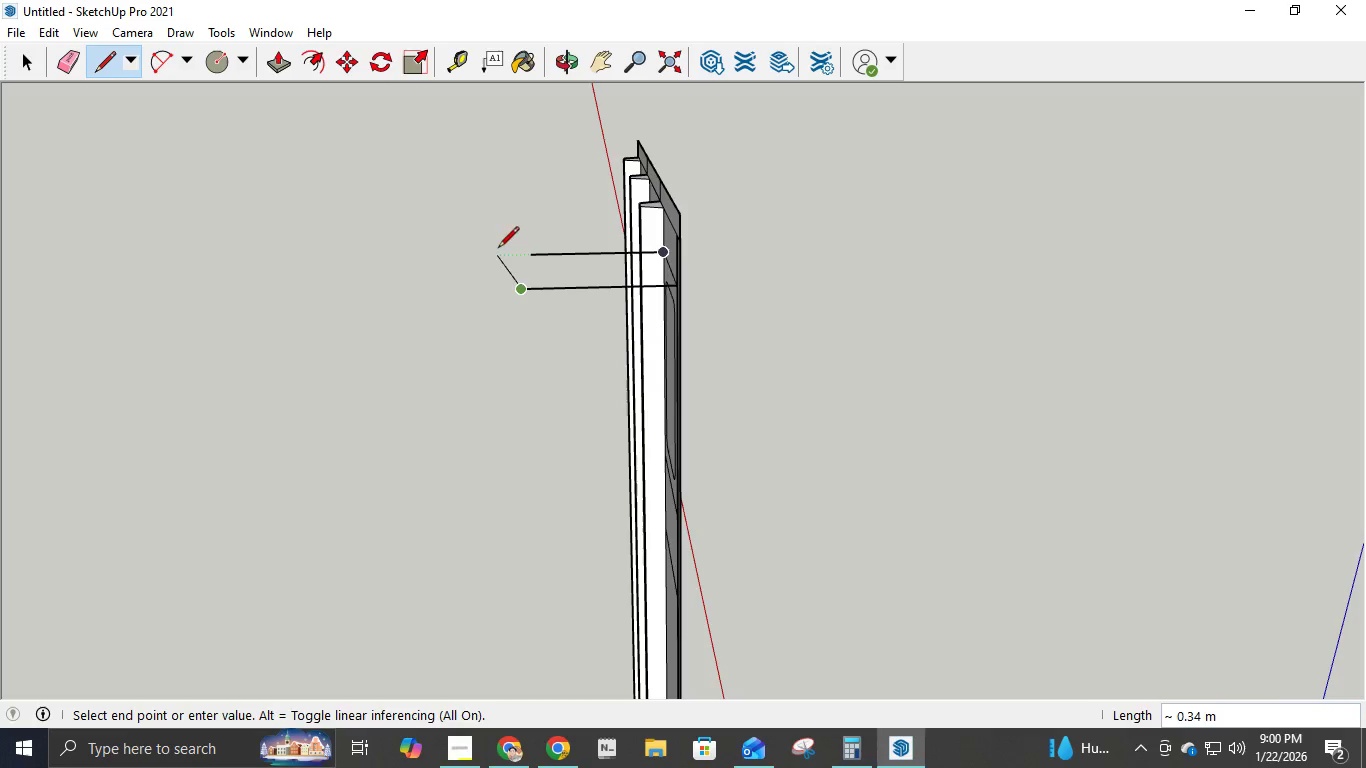 
left_click([530, 256])
 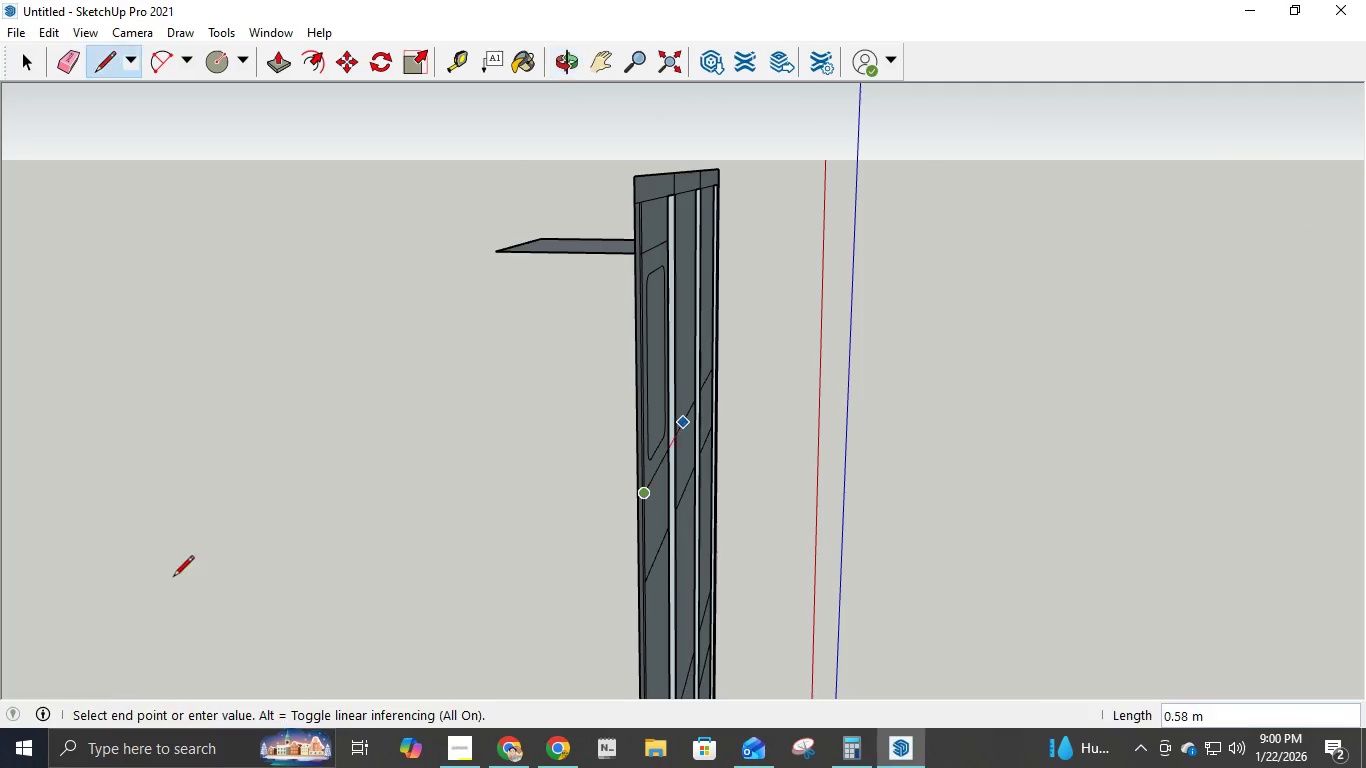 
wait(6.61)
 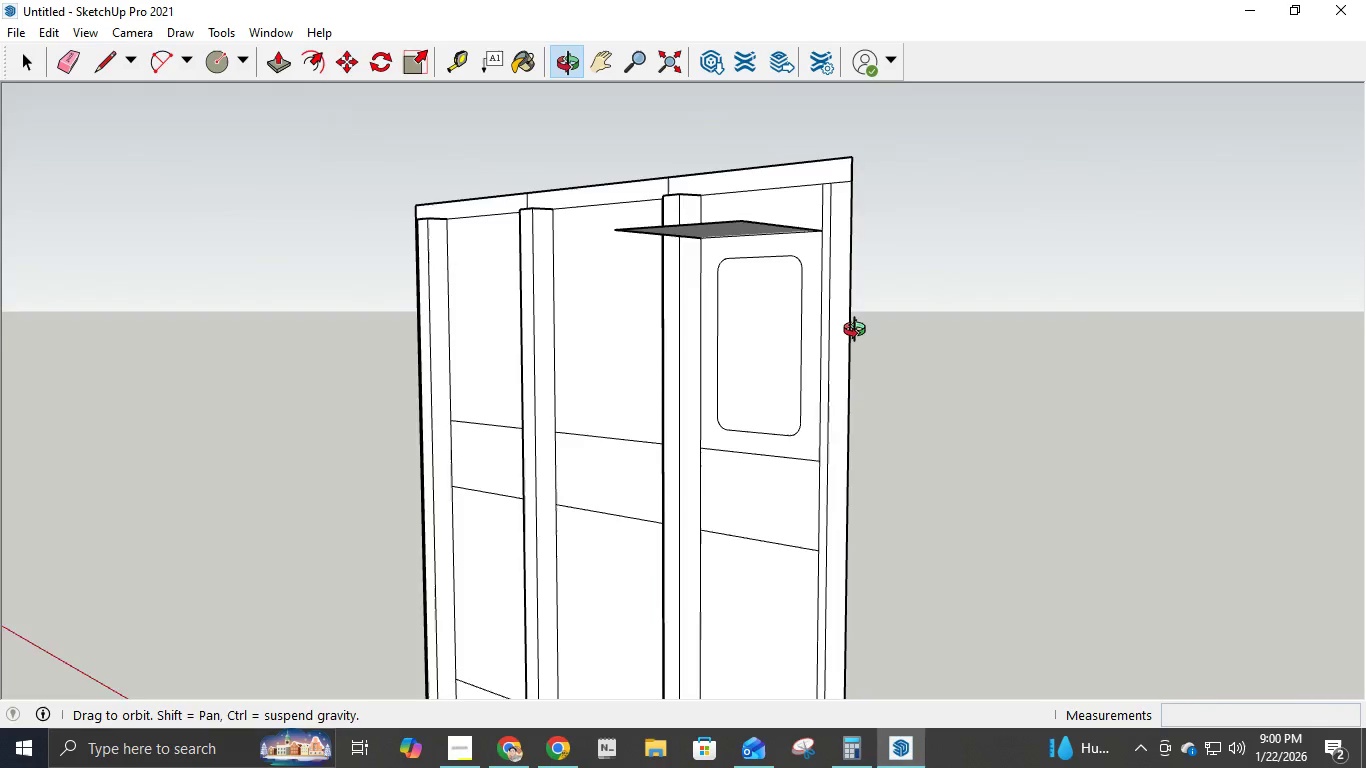 
key(NumpadDecimal)
 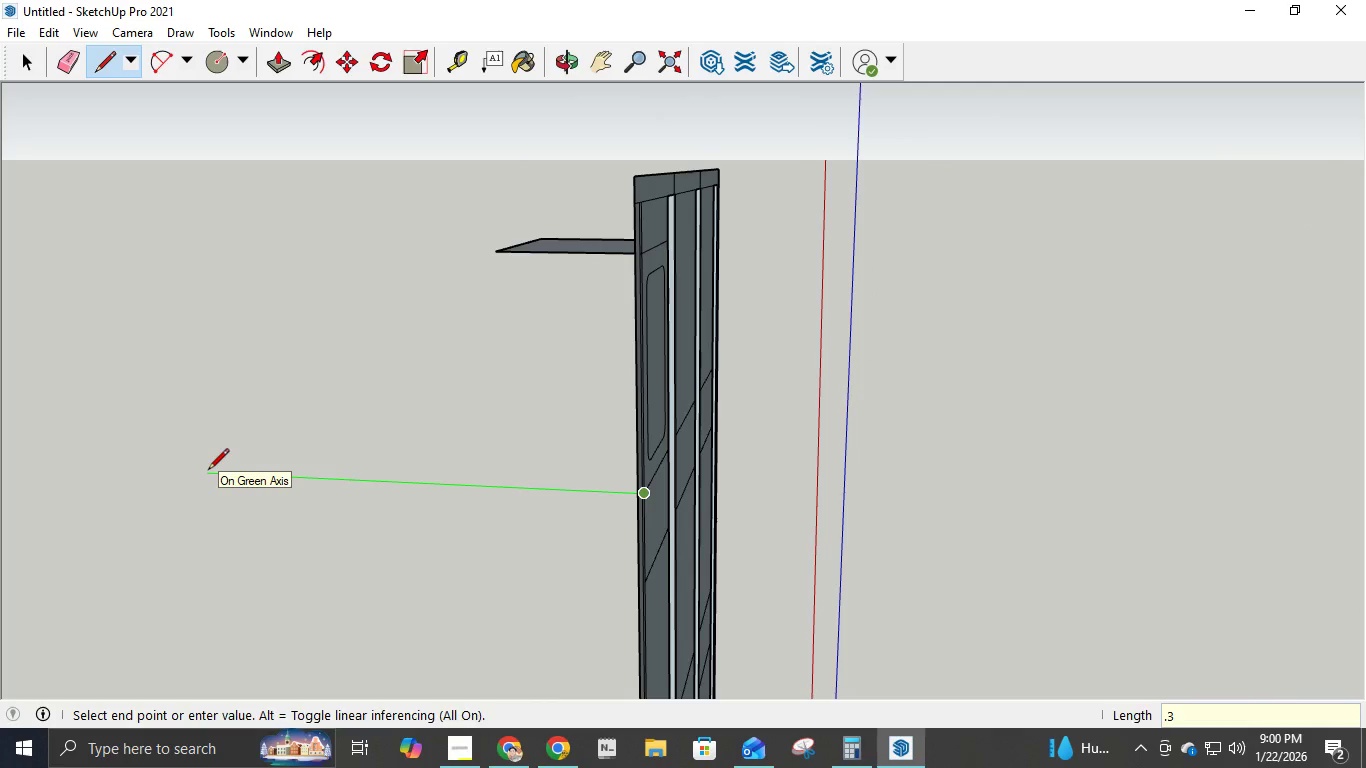 
key(Numpad3)
 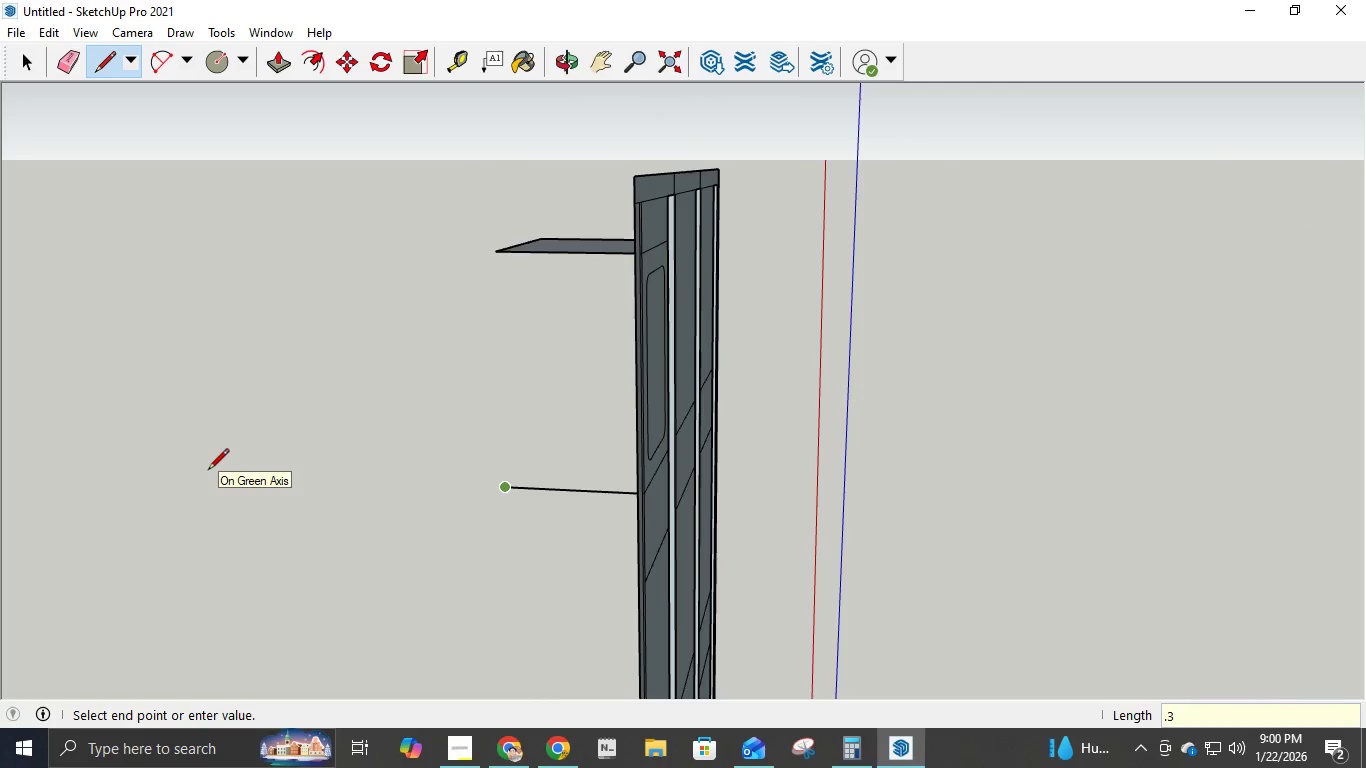 
key(NumpadEnter)
 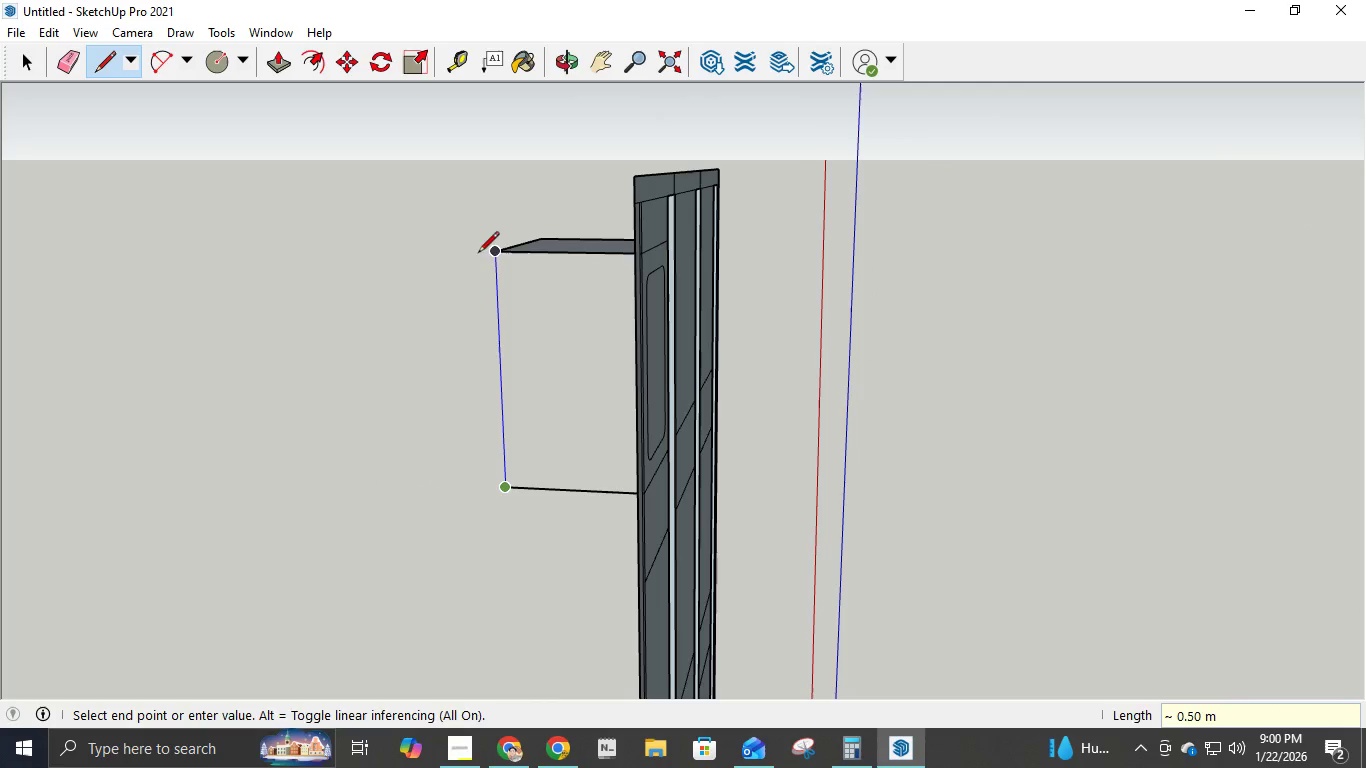 
left_click([489, 261])
 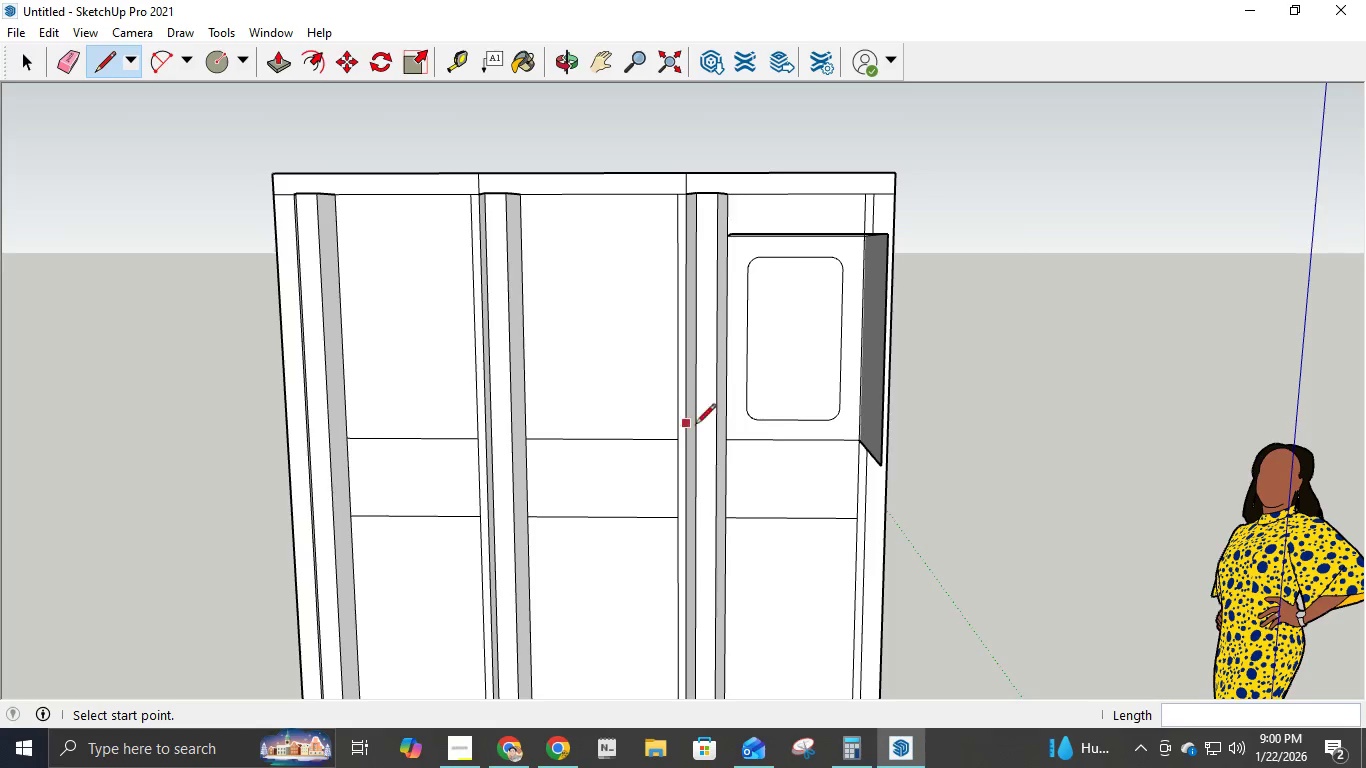 
left_click([736, 440])
 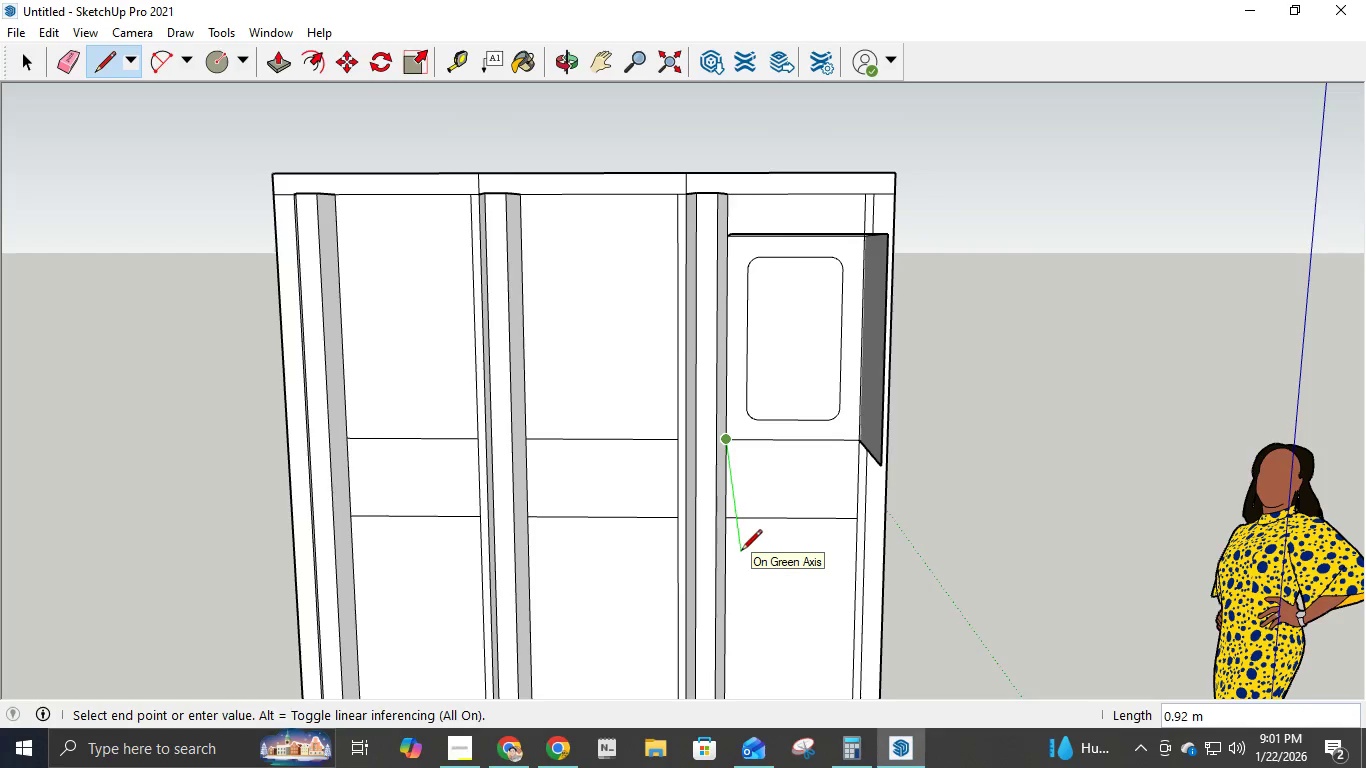 
key(NumpadDecimal)
 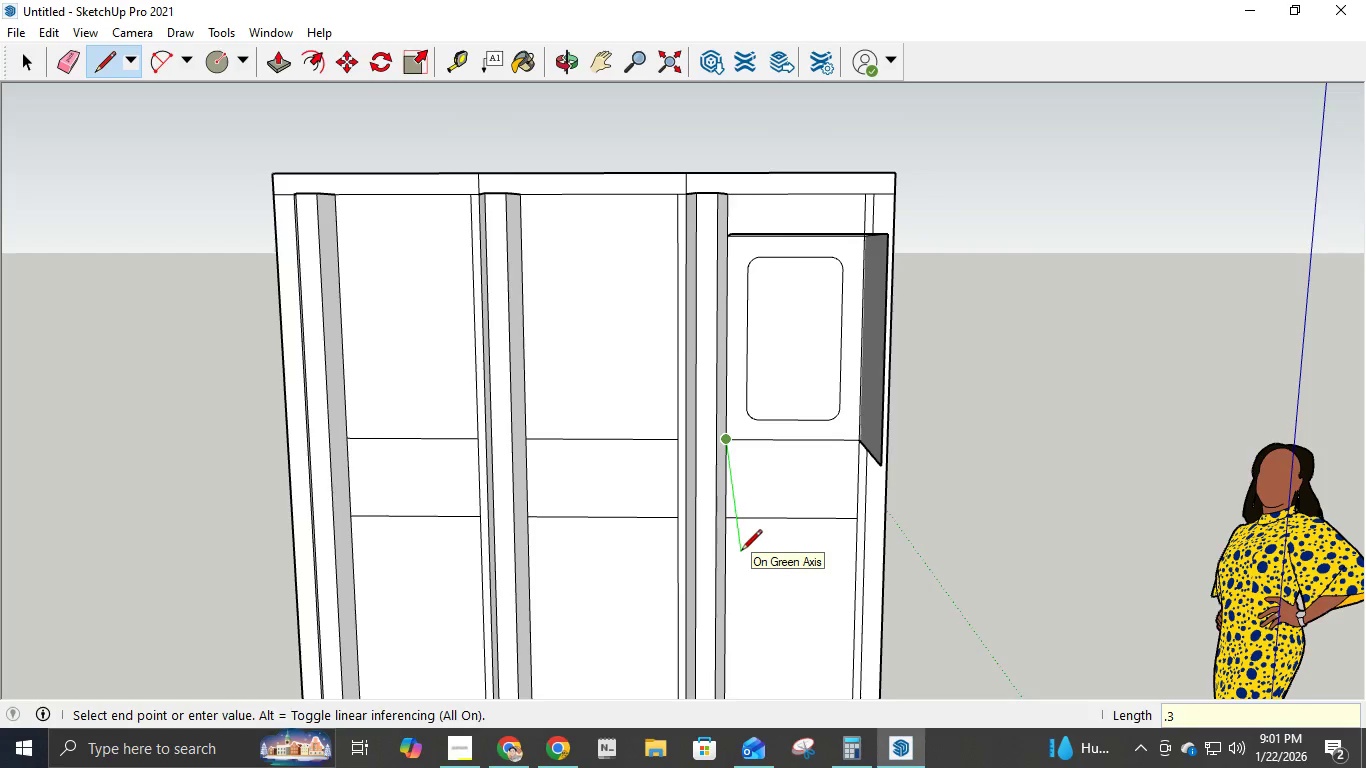 
key(Numpad3)
 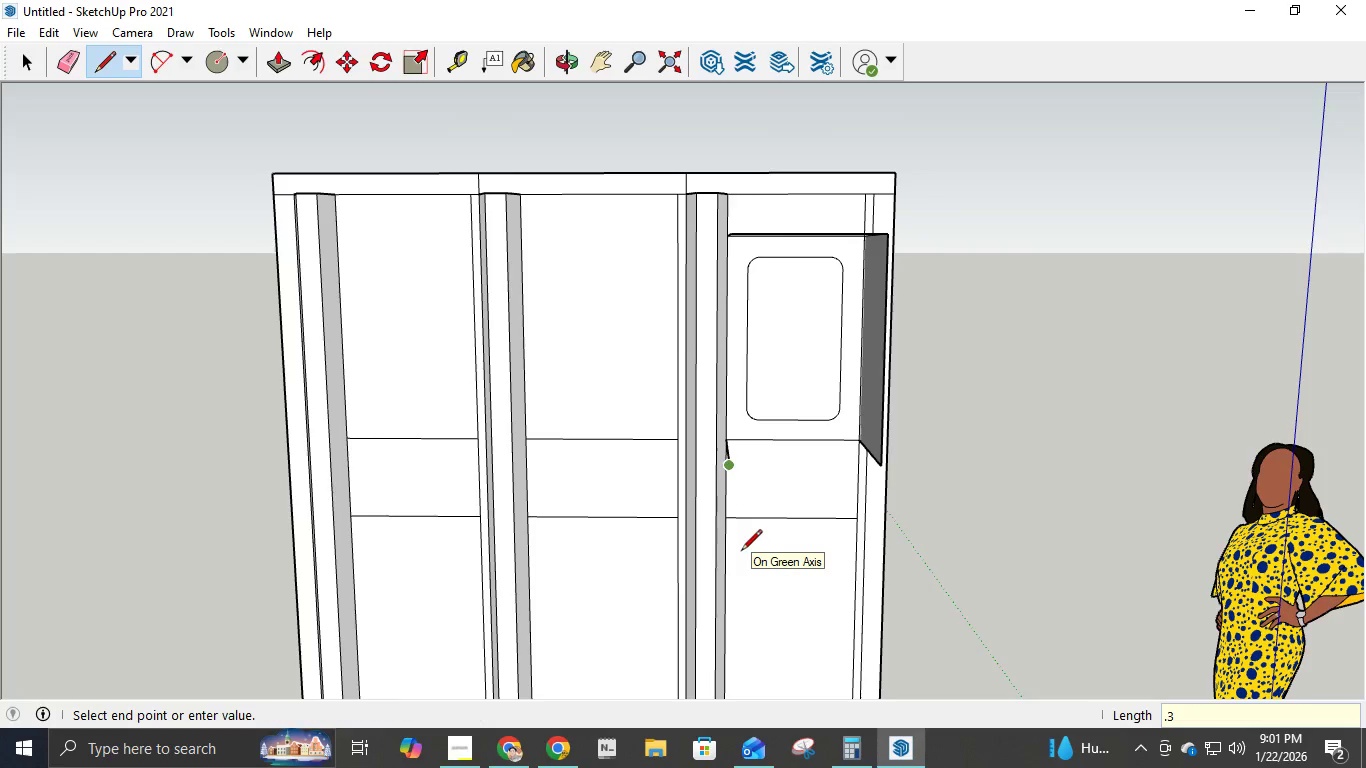 
key(NumpadEnter)
 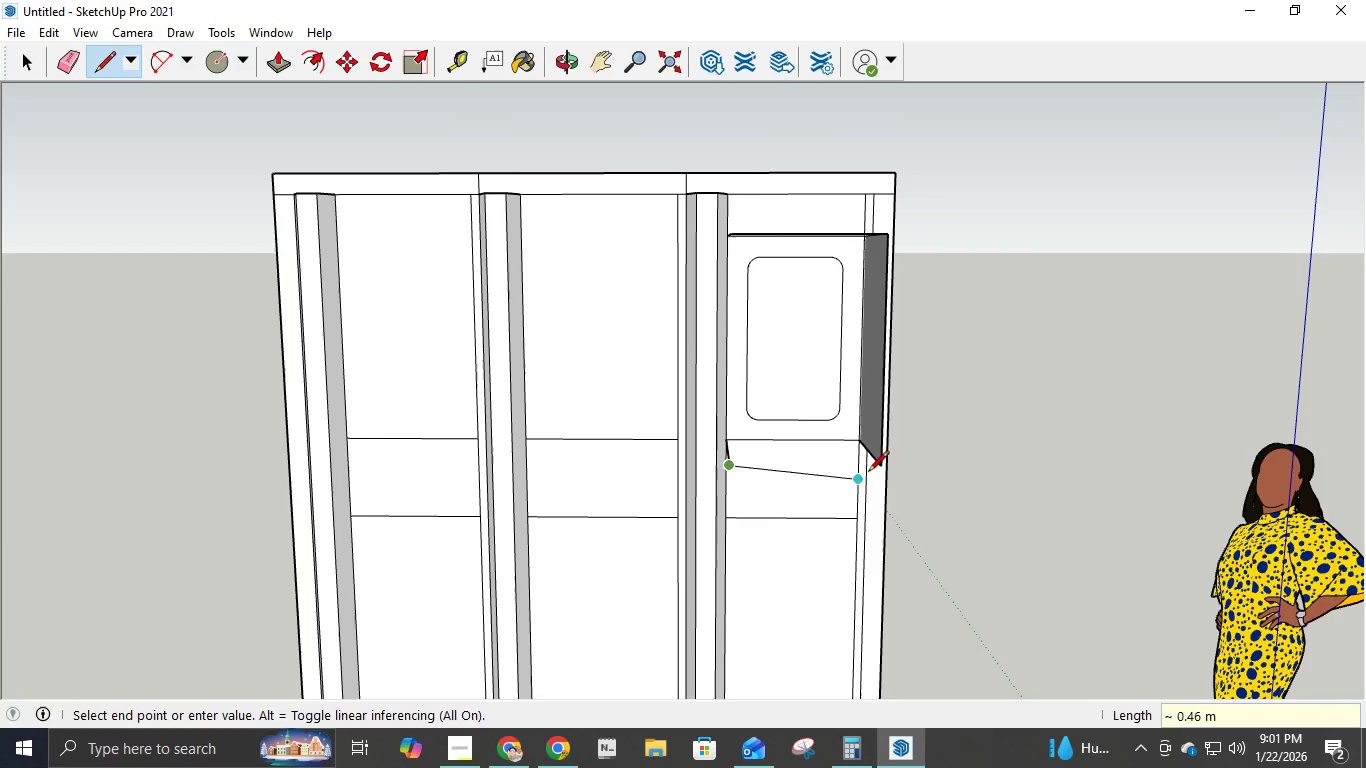 
left_click([880, 471])
 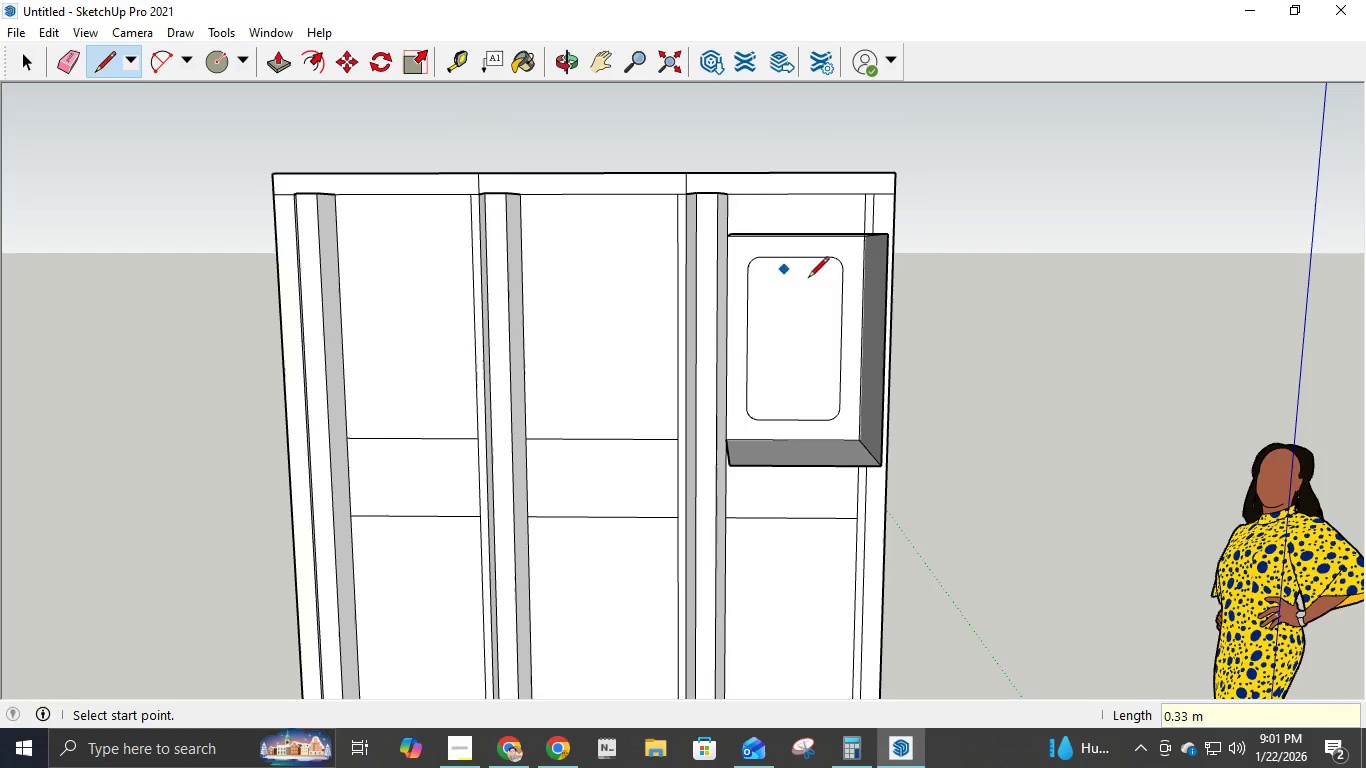 
scroll: coordinate [986, 289], scroll_direction: up, amount: 1.0
 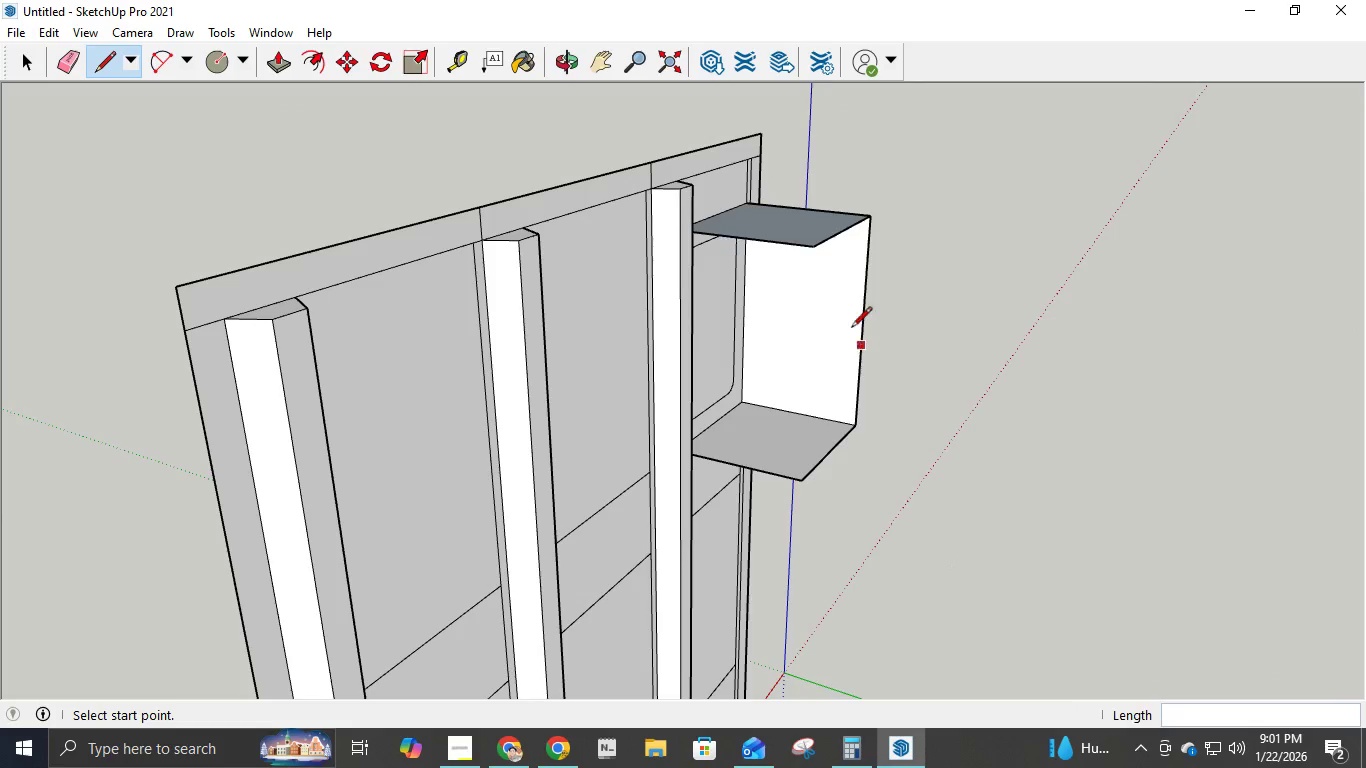 
left_click([819, 250])
 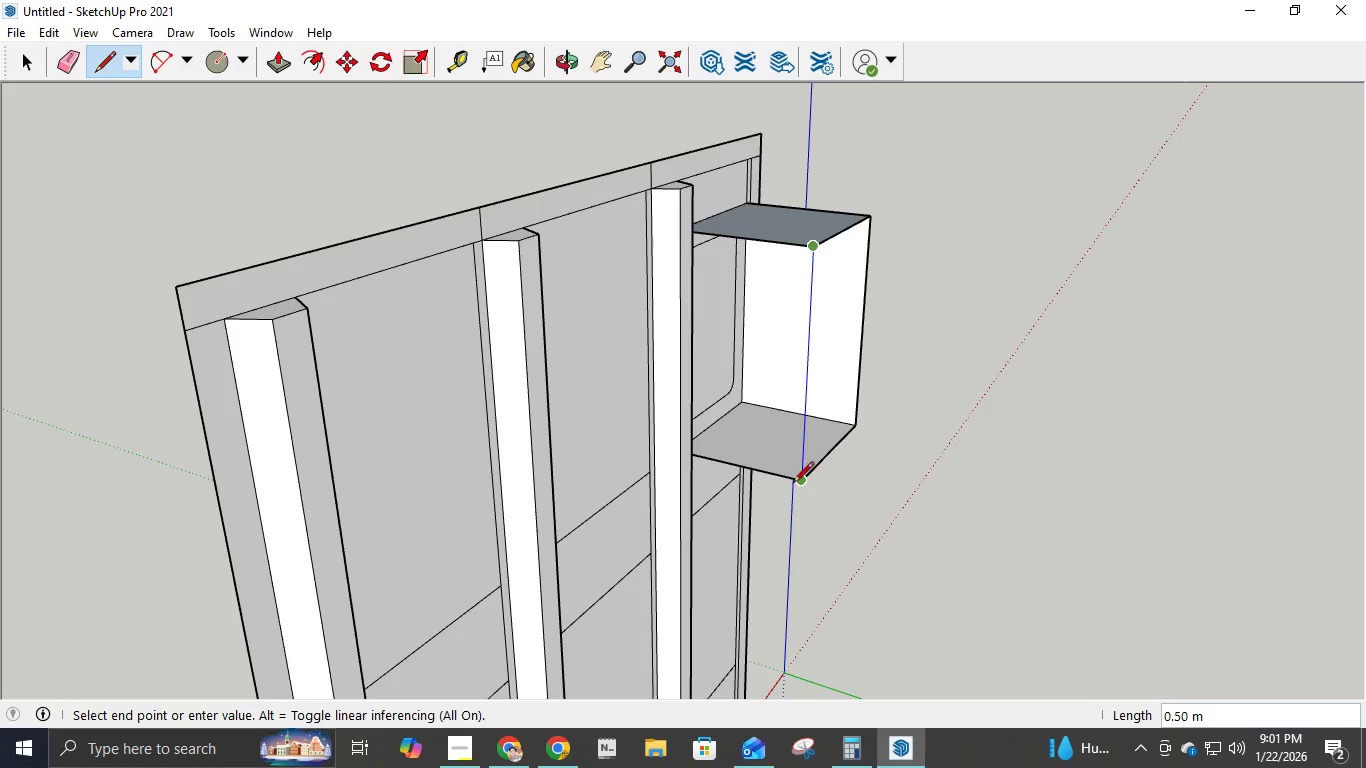 
left_click([795, 485])
 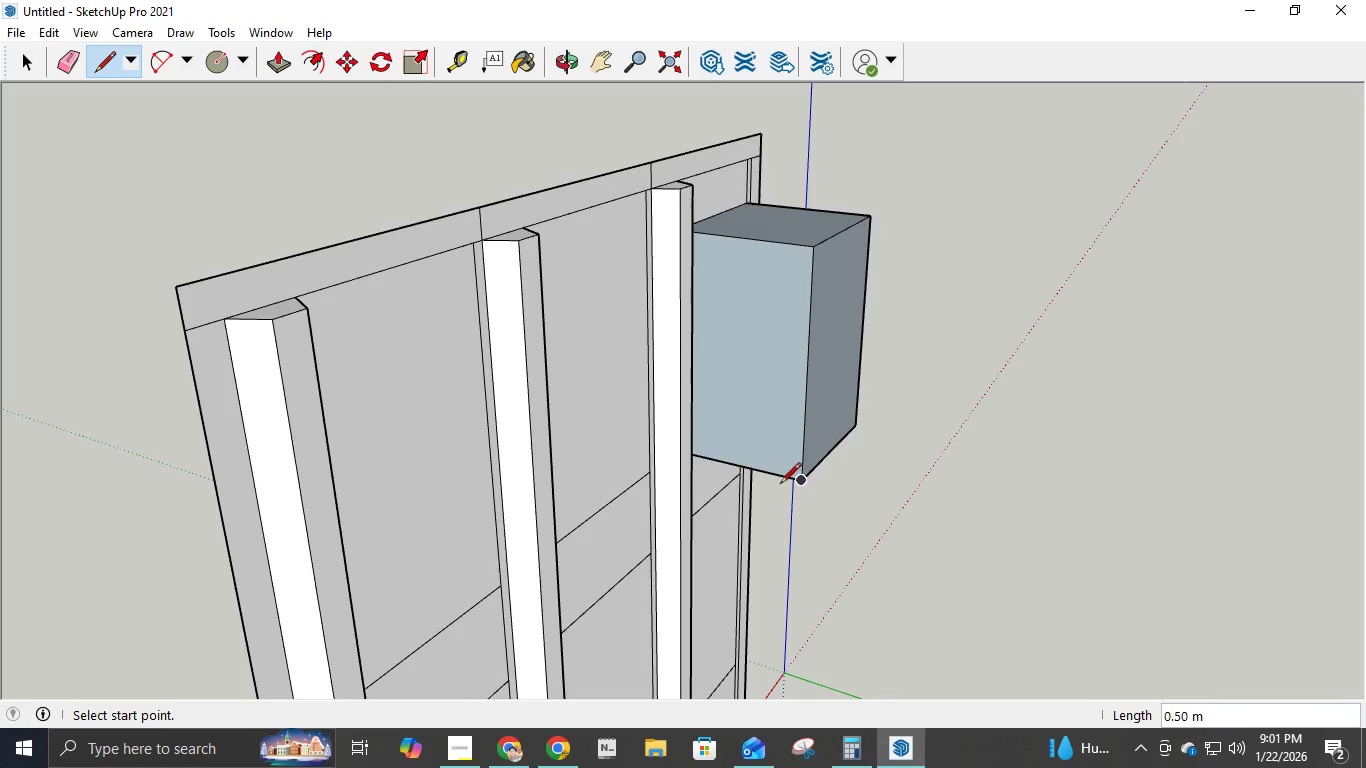 
scroll: coordinate [642, 340], scroll_direction: down, amount: 7.0
 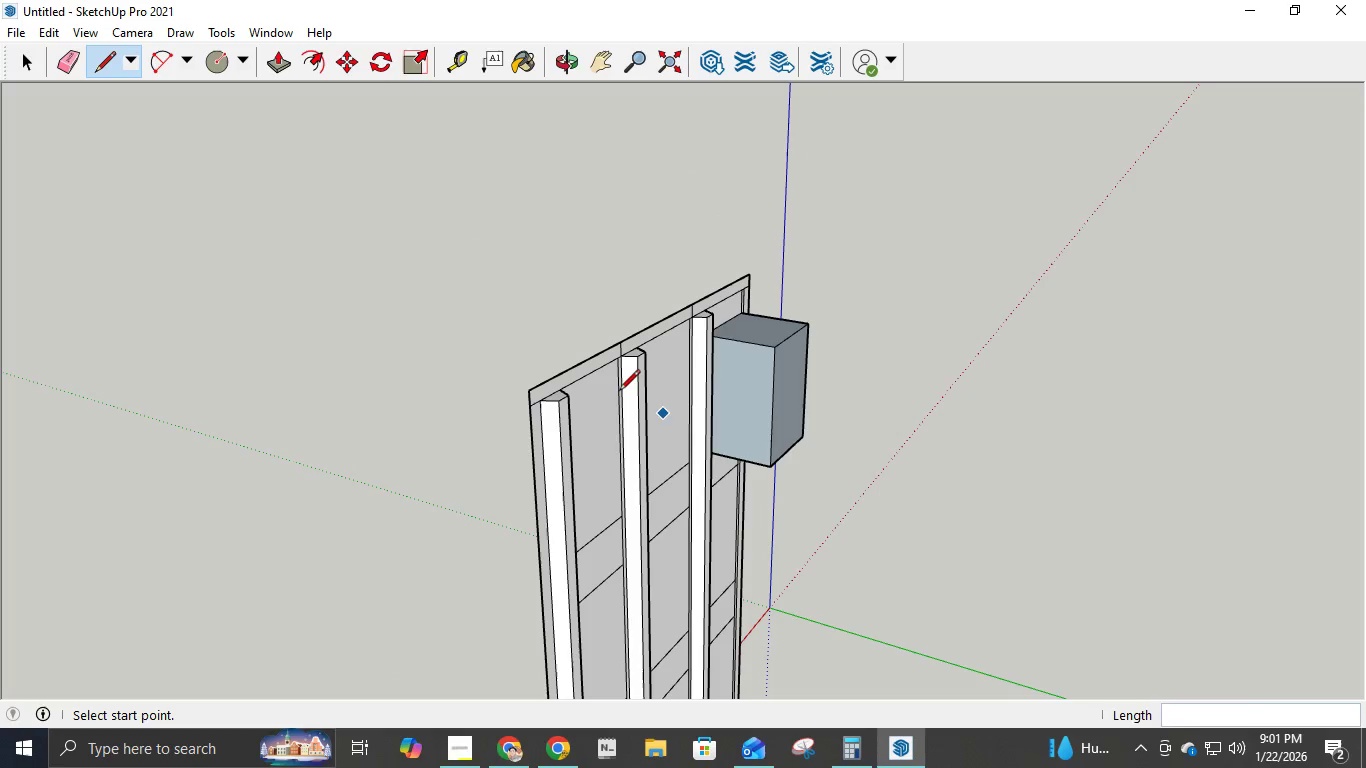 
scroll: coordinate [614, 392], scroll_direction: up, amount: 6.0
 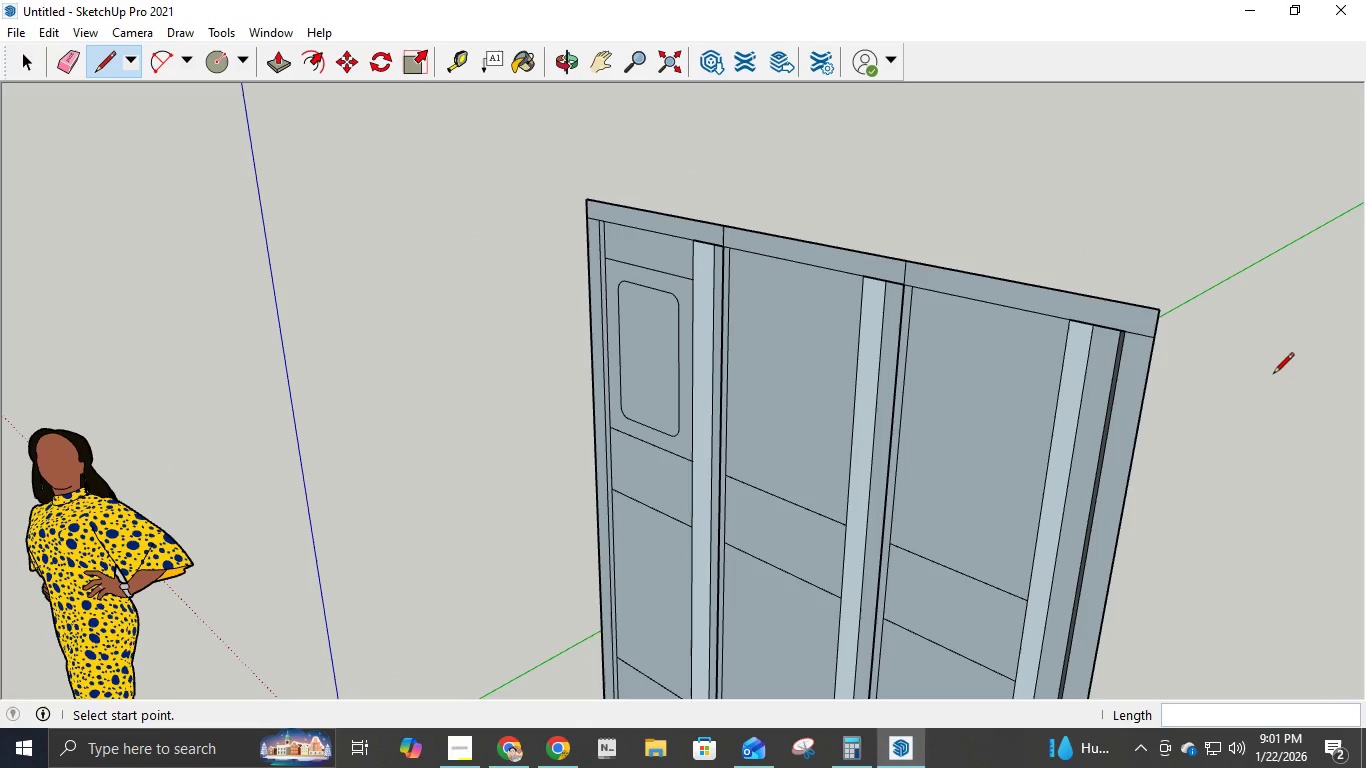 
scroll: coordinate [1000, 372], scroll_direction: down, amount: 9.0
 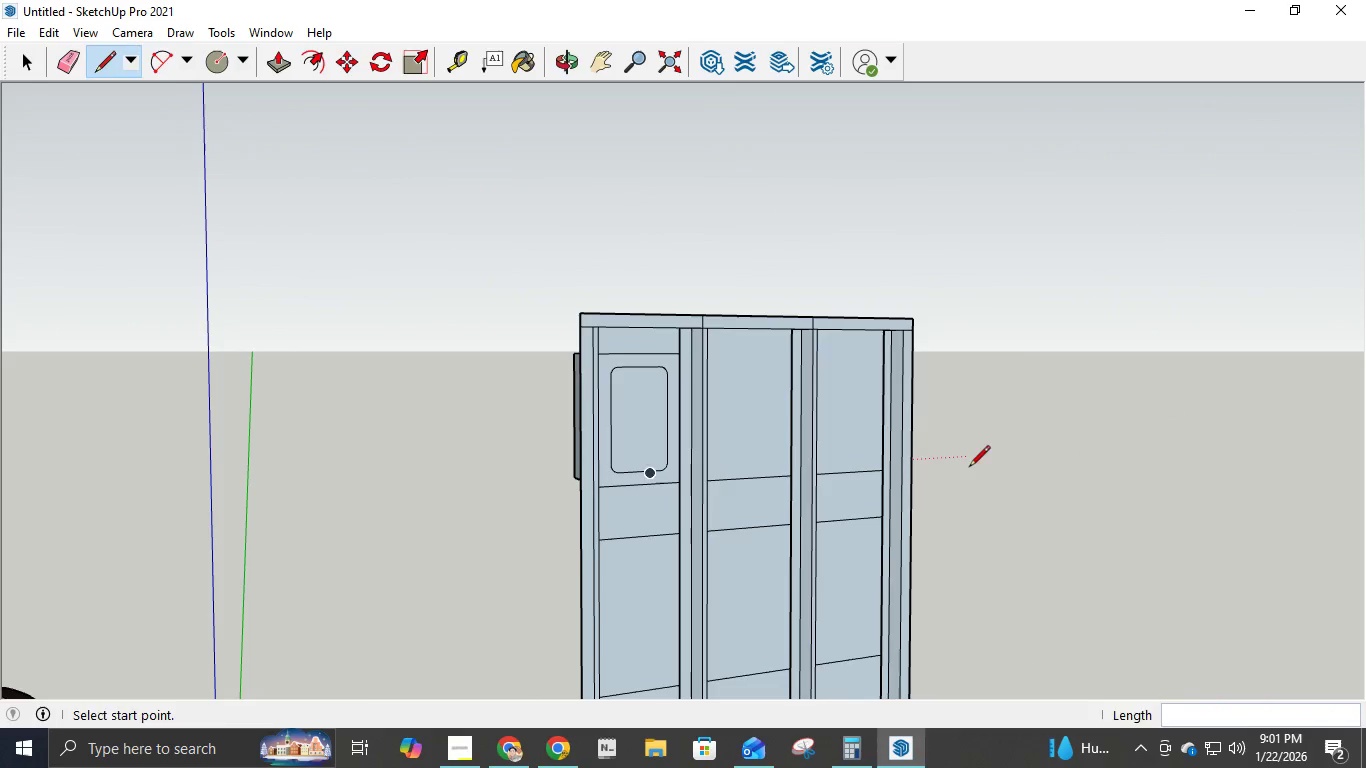 
wait(13.52)
 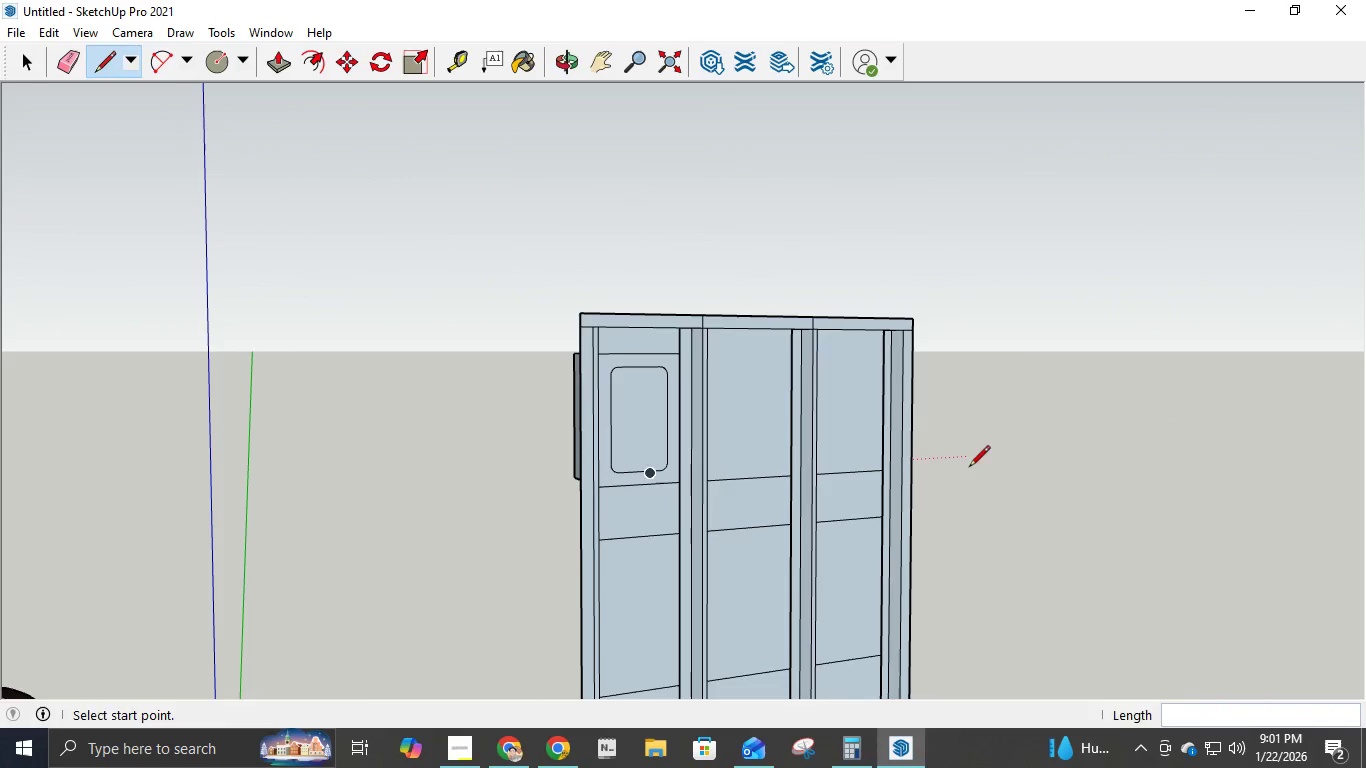 
scroll: coordinate [599, 449], scroll_direction: down, amount: 3.0
 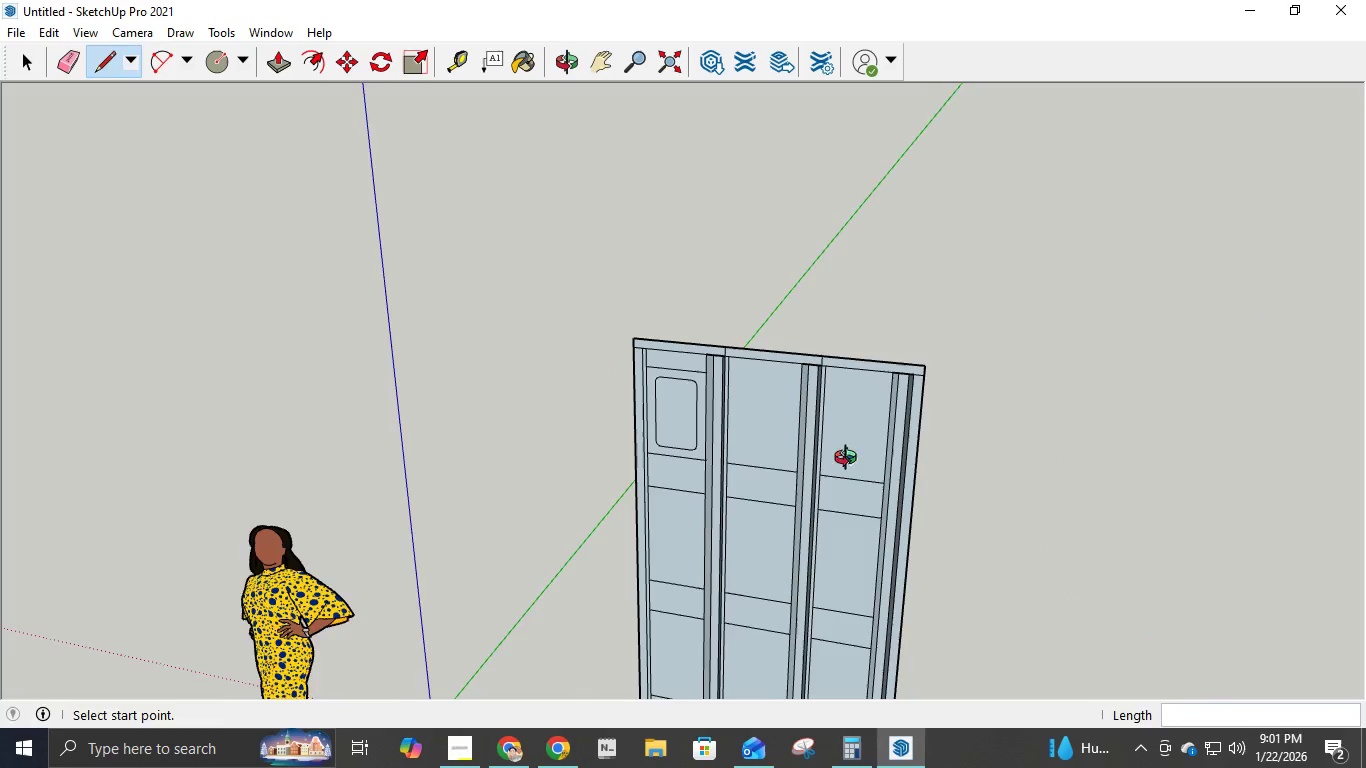 
scroll: coordinate [695, 391], scroll_direction: up, amount: 12.0
 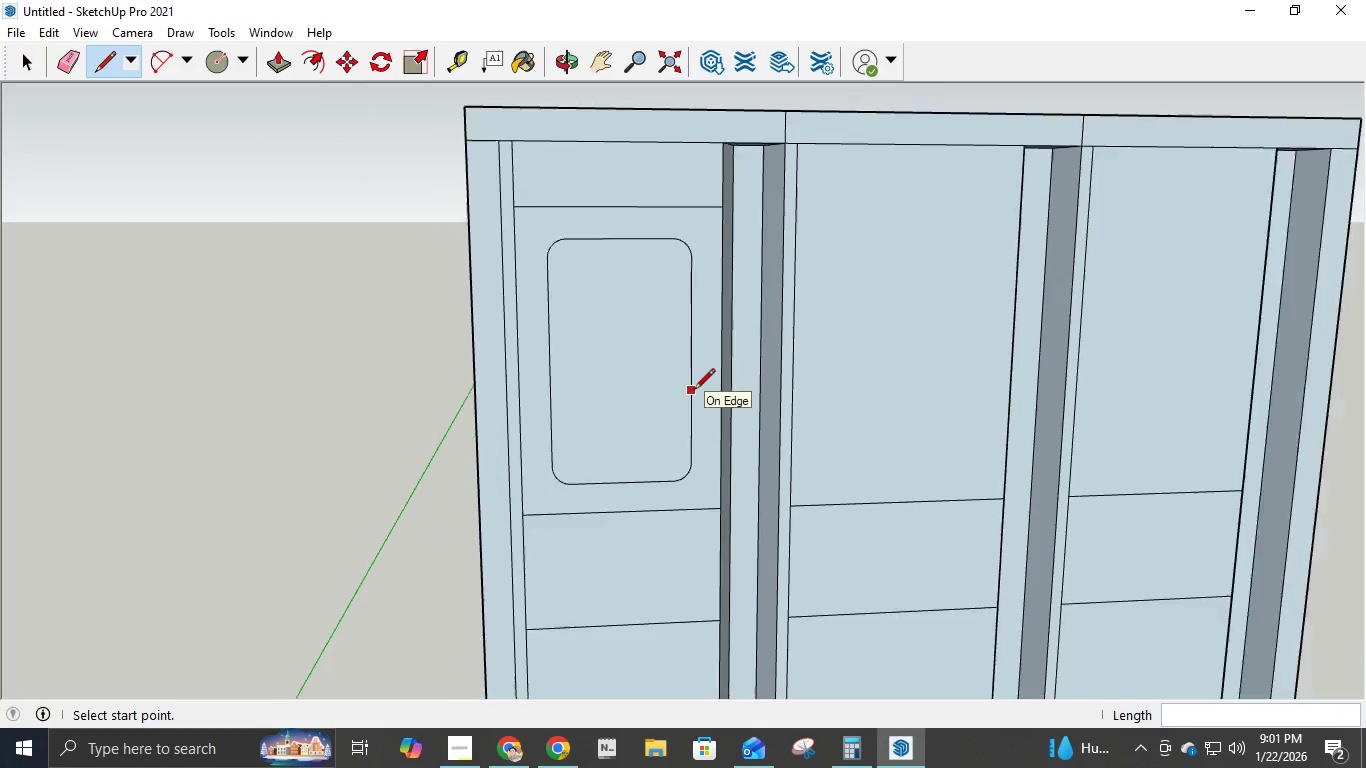 
scroll: coordinate [694, 391], scroll_direction: down, amount: 4.0
 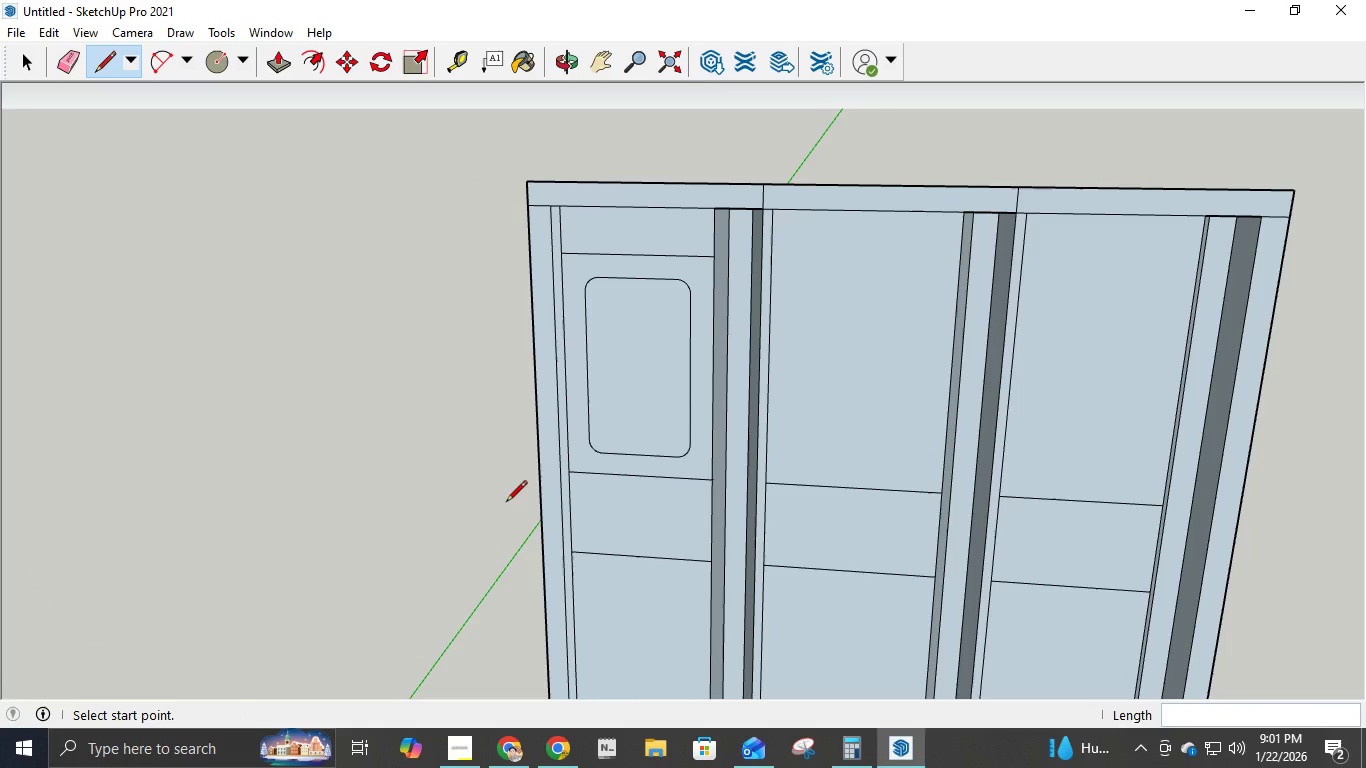 
wait(12.59)
 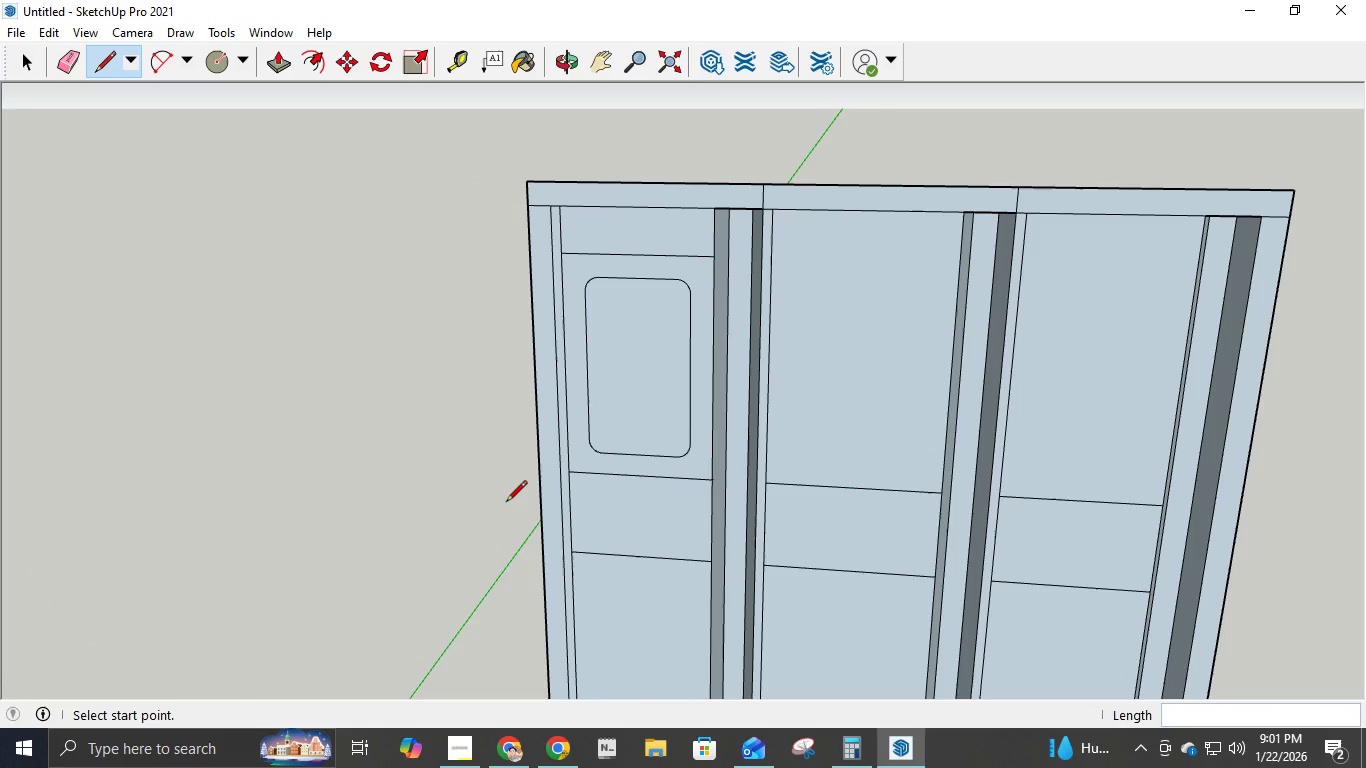 
scroll: coordinate [719, 379], scroll_direction: up, amount: 3.0
 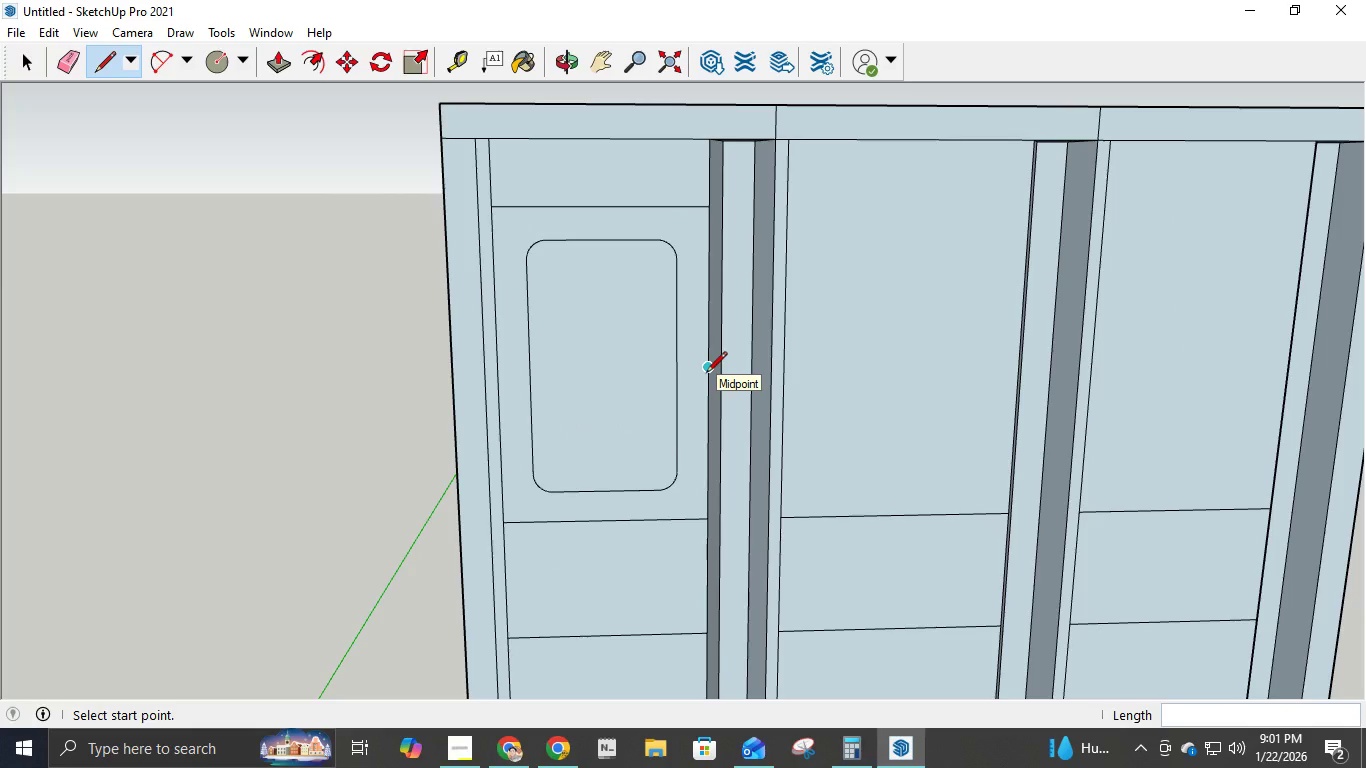 
scroll: coordinate [712, 434], scroll_direction: down, amount: 18.0
 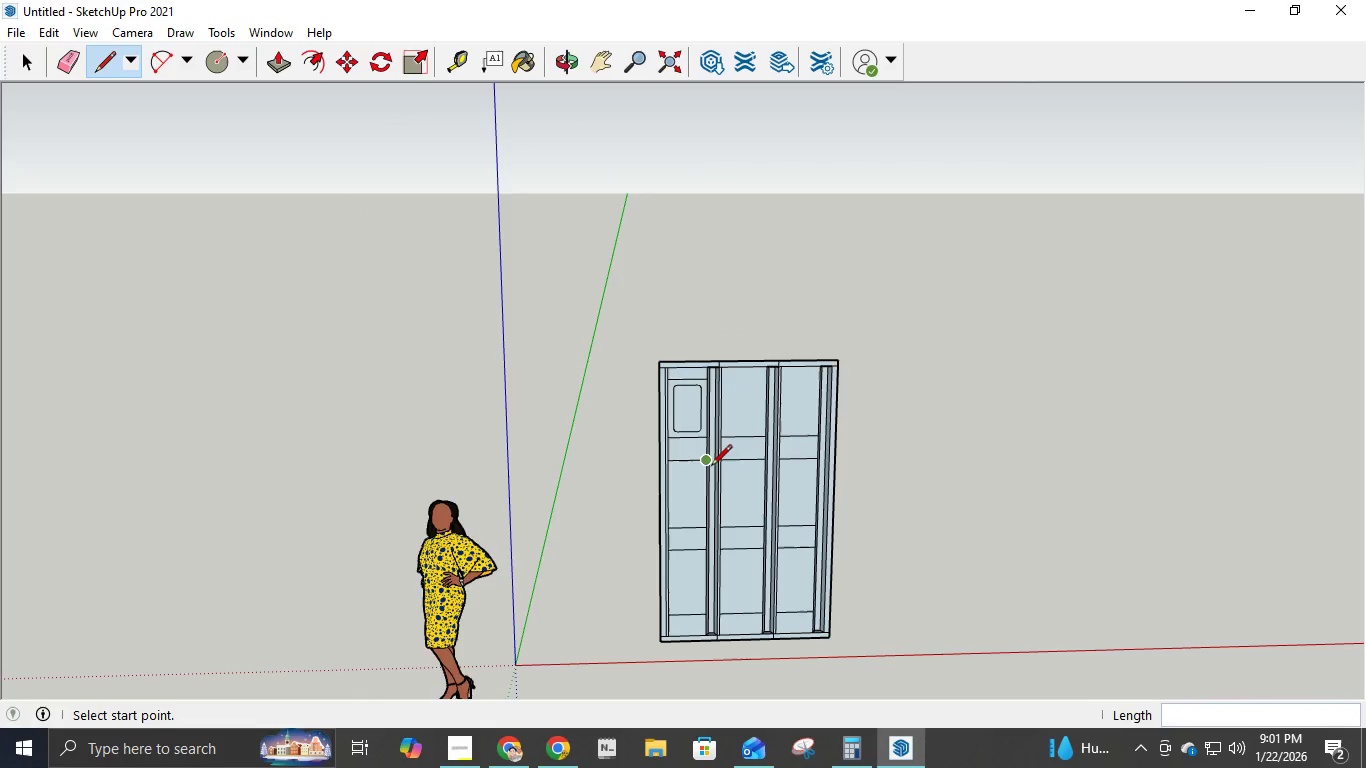 
scroll: coordinate [711, 450], scroll_direction: up, amount: 12.0
 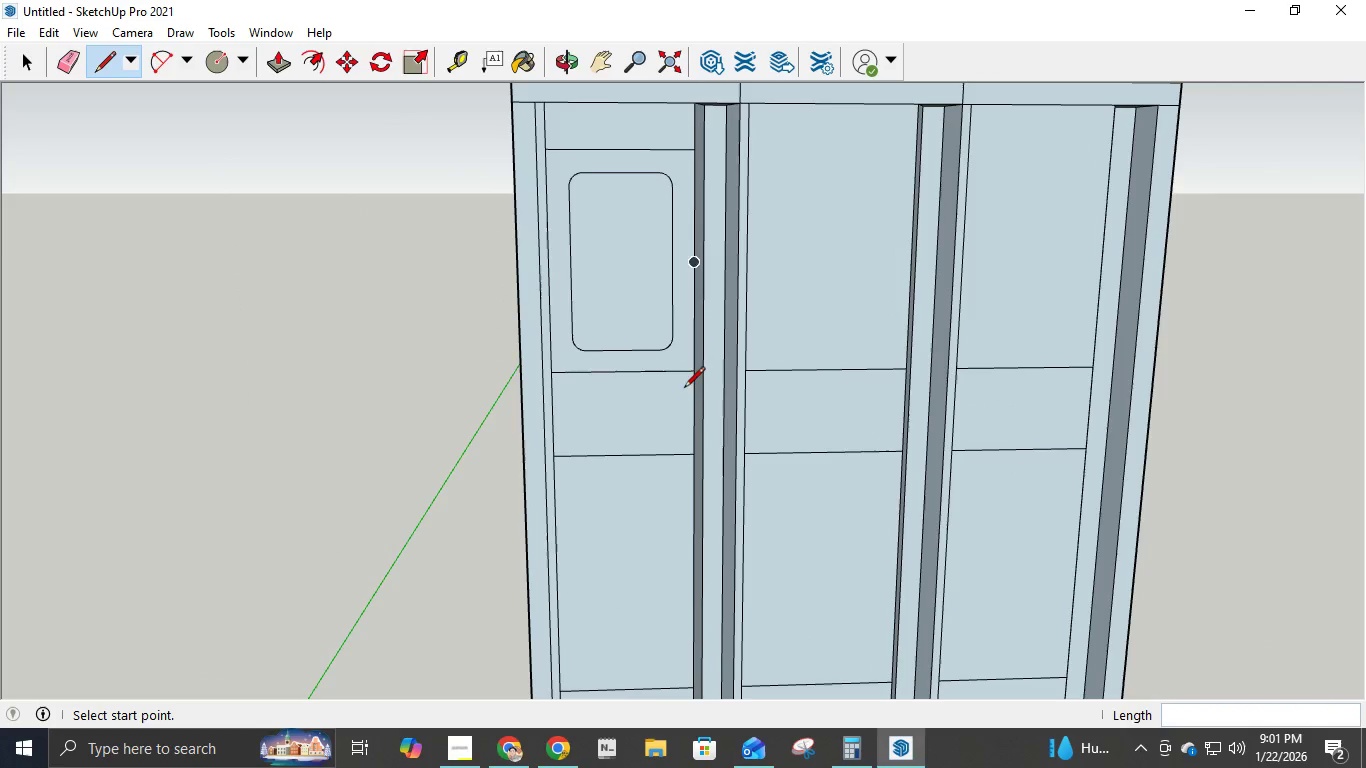 
scroll: coordinate [694, 389], scroll_direction: down, amount: 1.0
 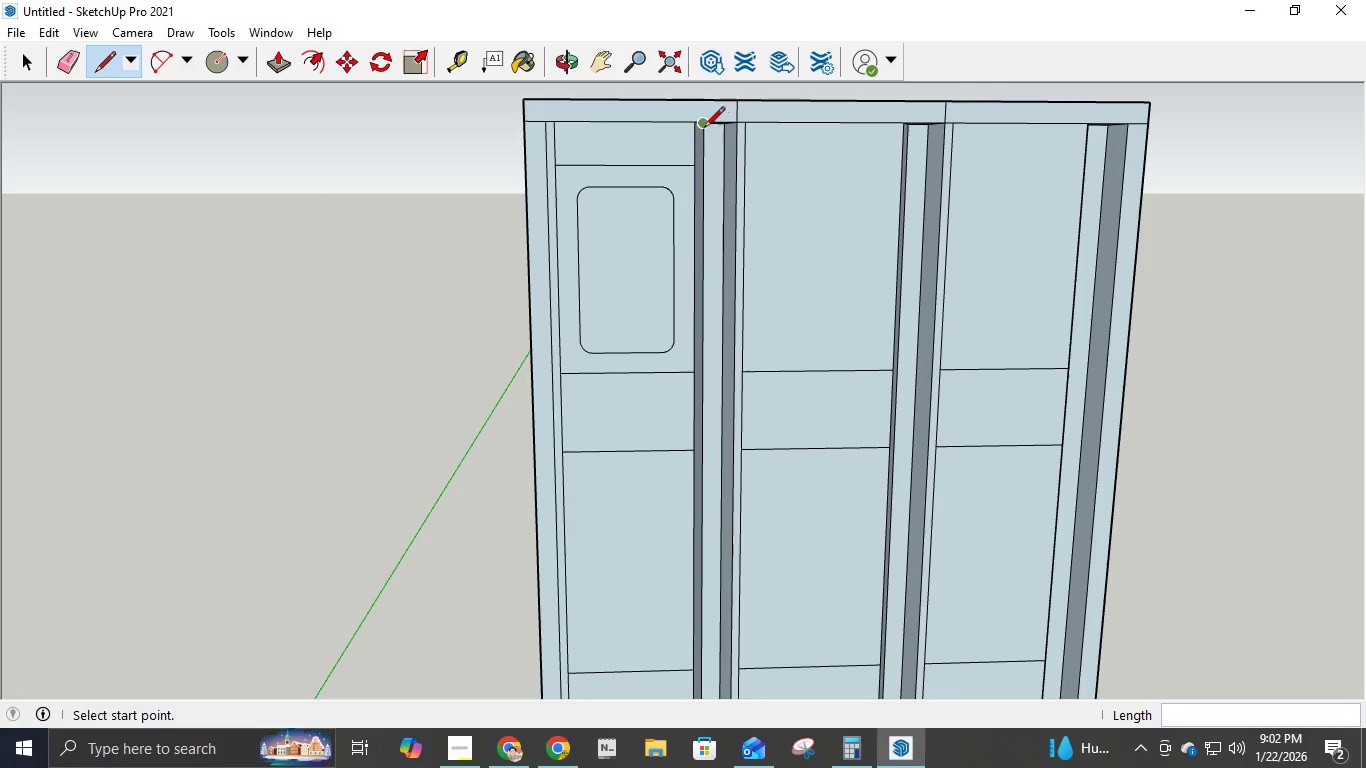 
left_click([695, 126])
 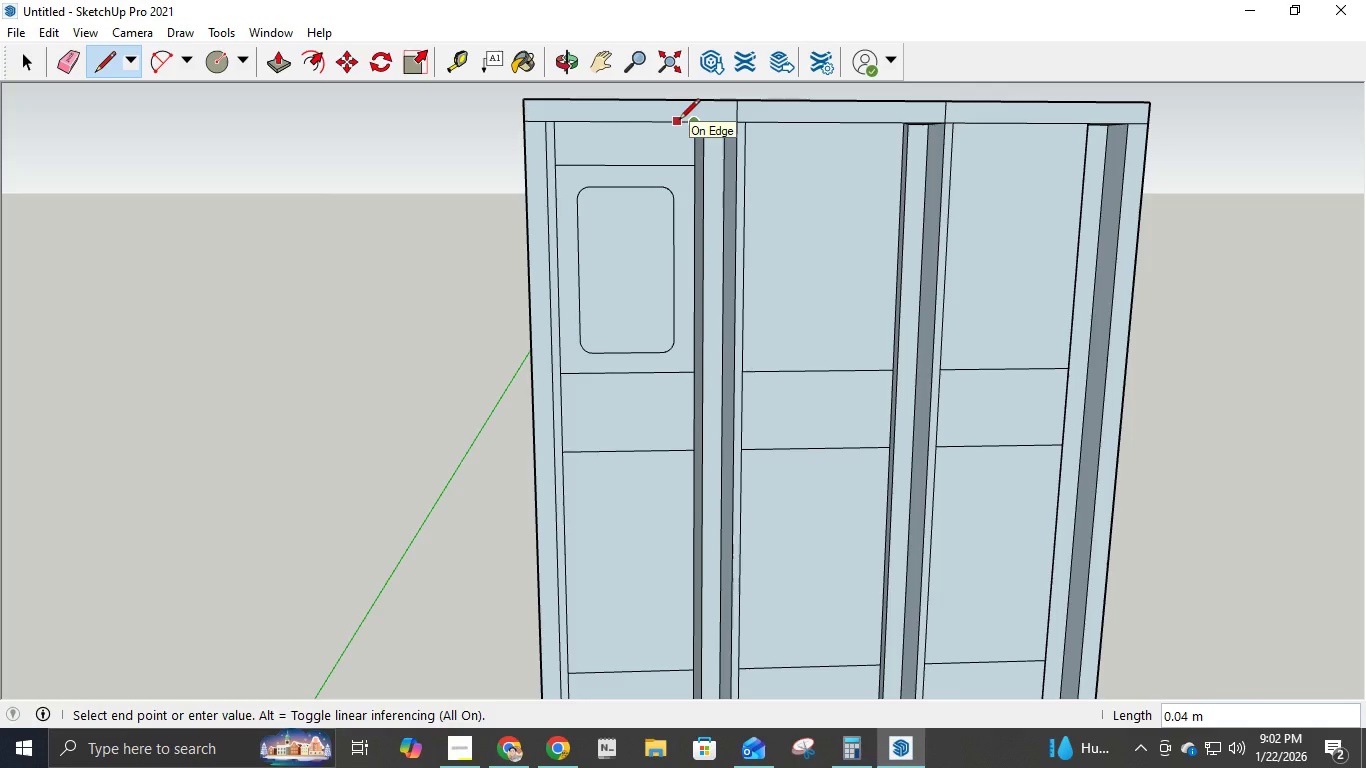 
key(NumpadDecimal)
 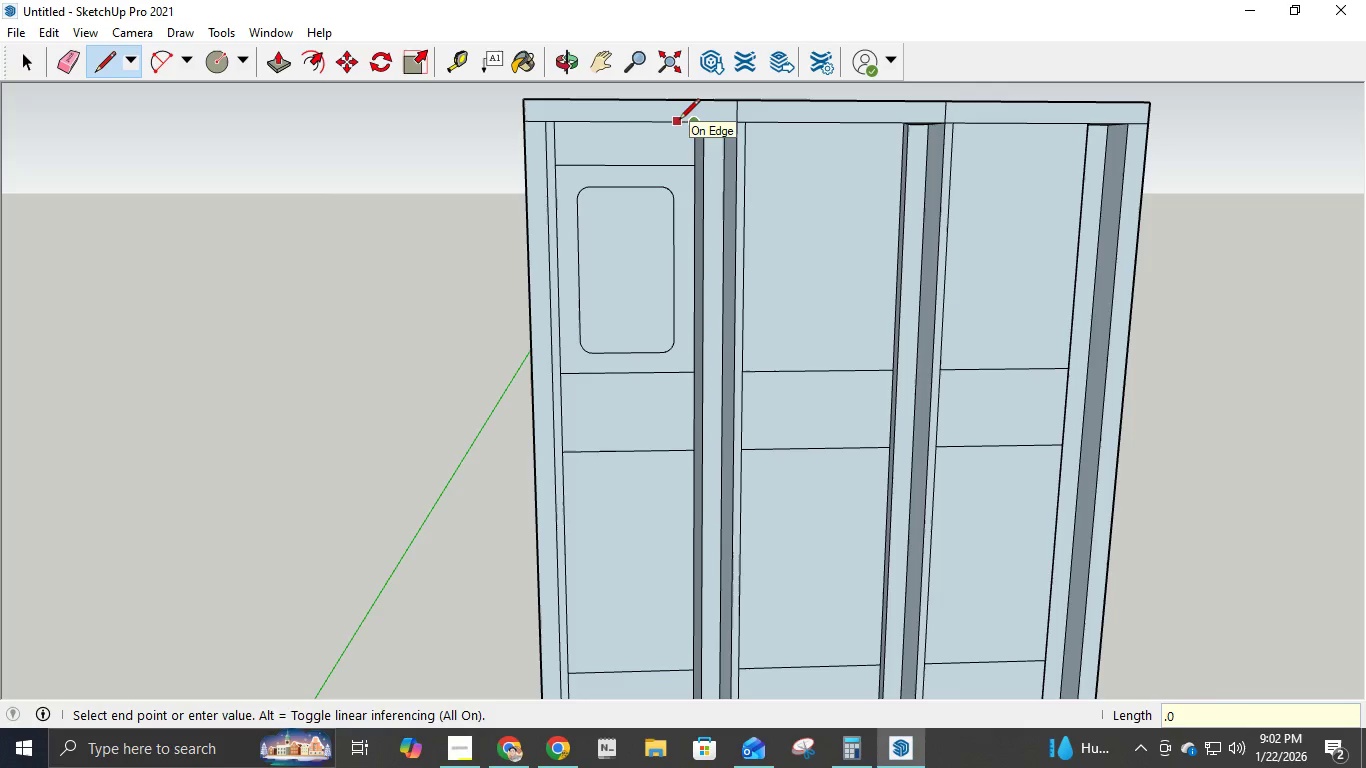 
key(Numpad0)
 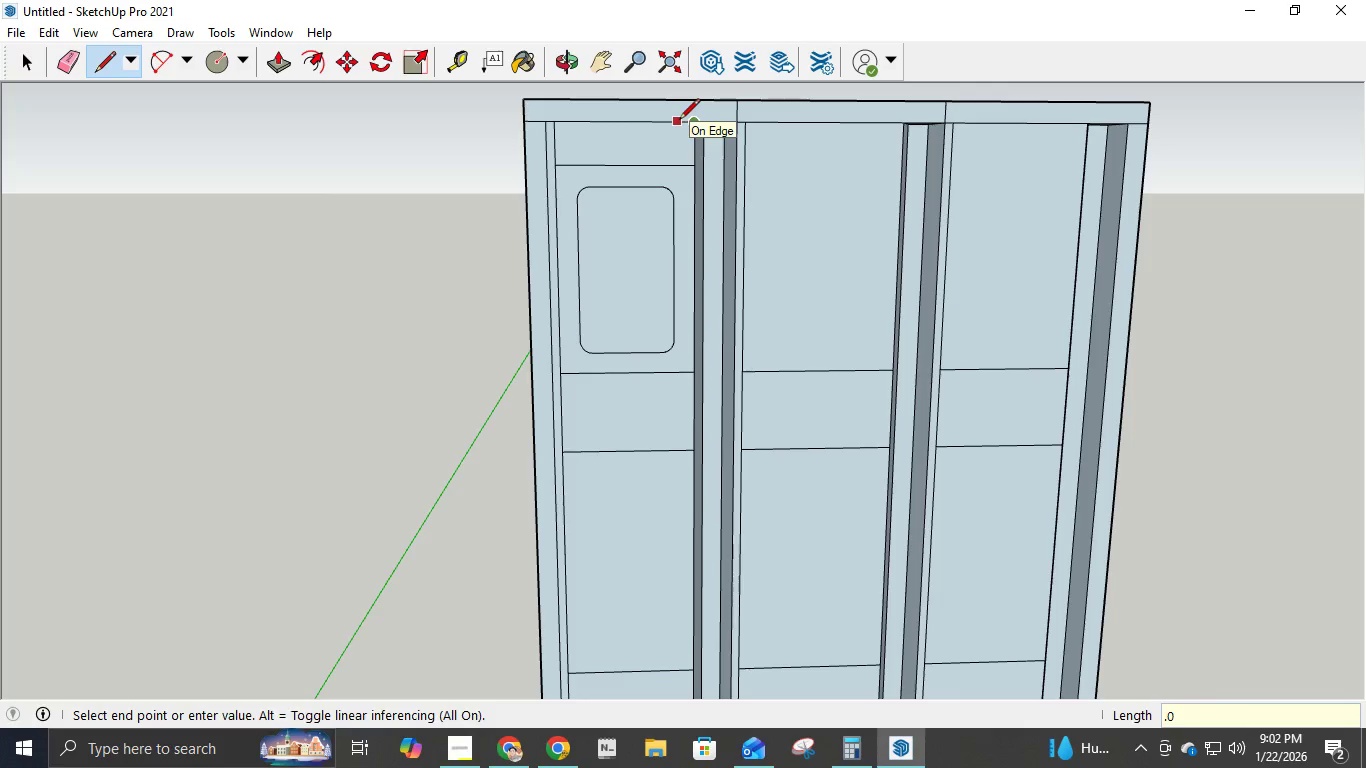 
key(Numpad2)
 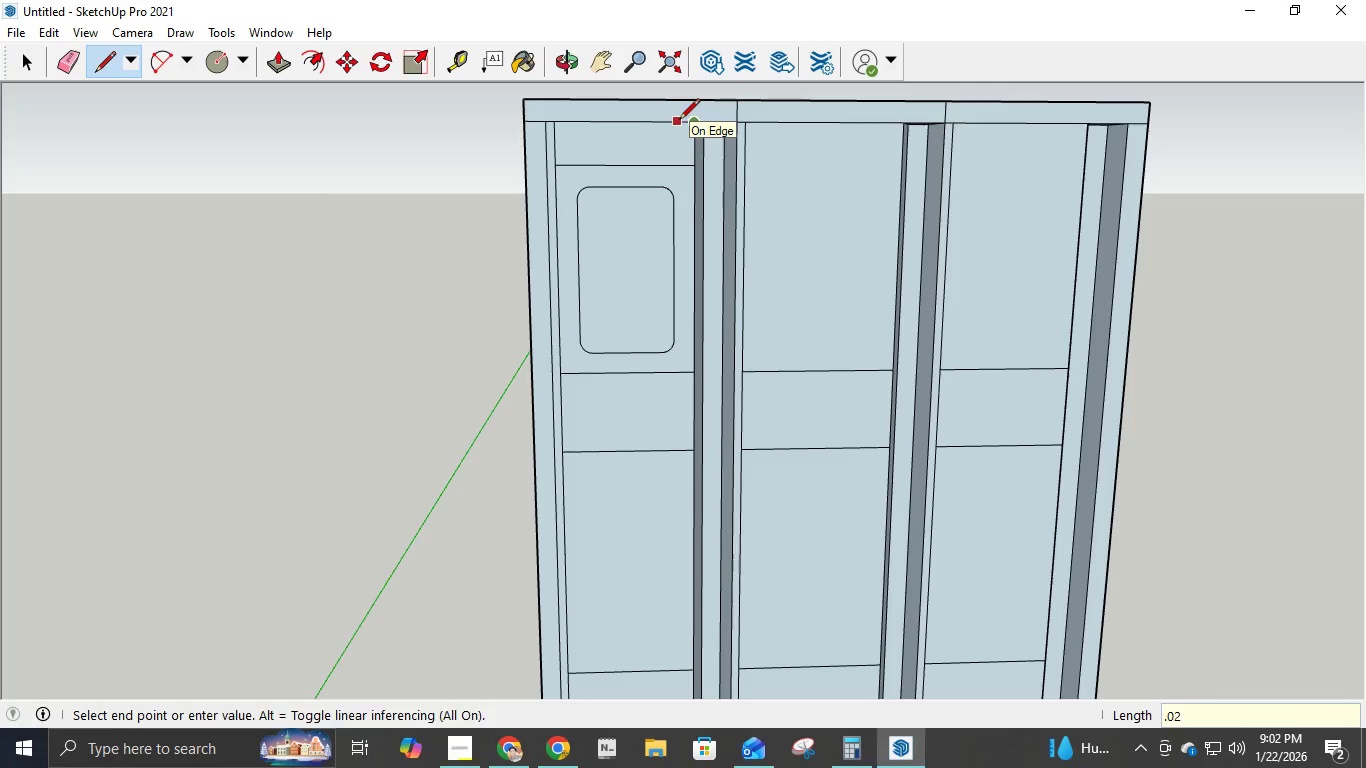 
key(NumpadEnter)
 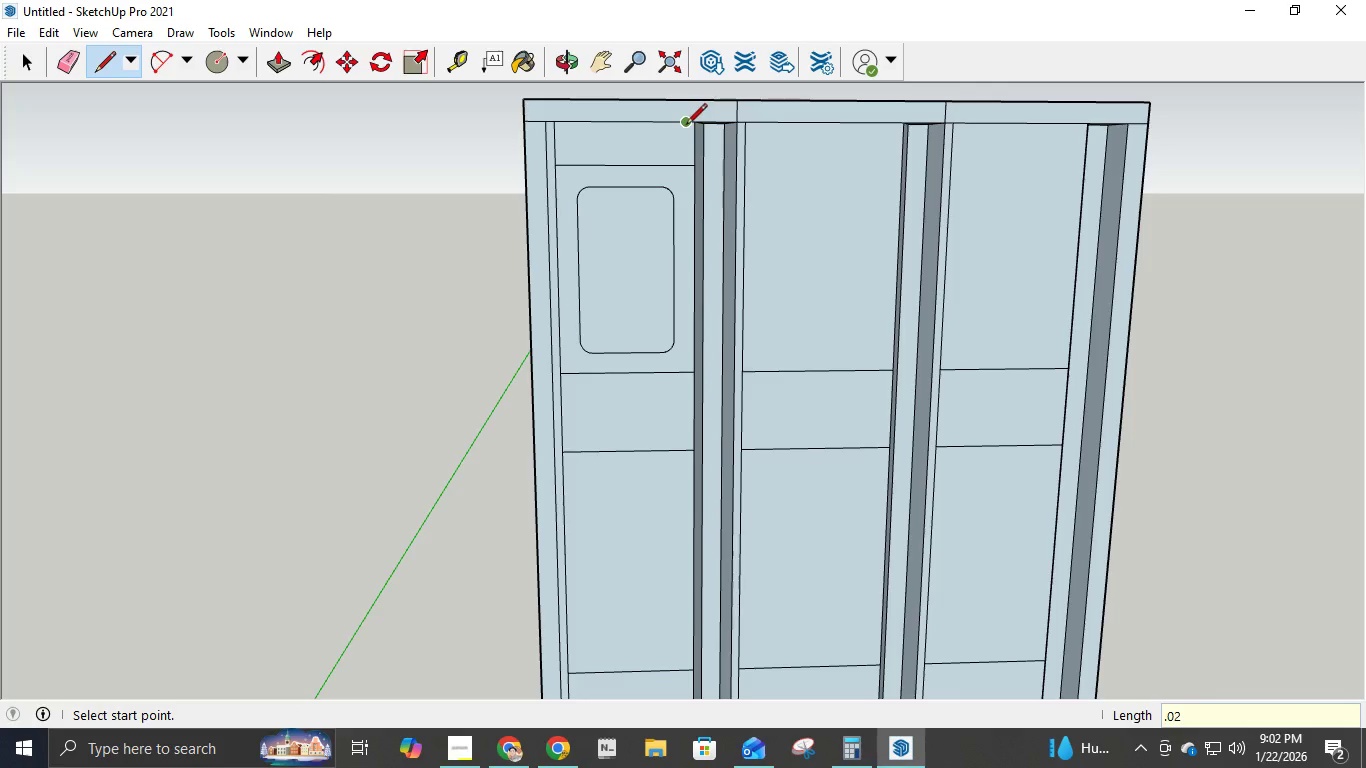 
left_click([686, 126])
 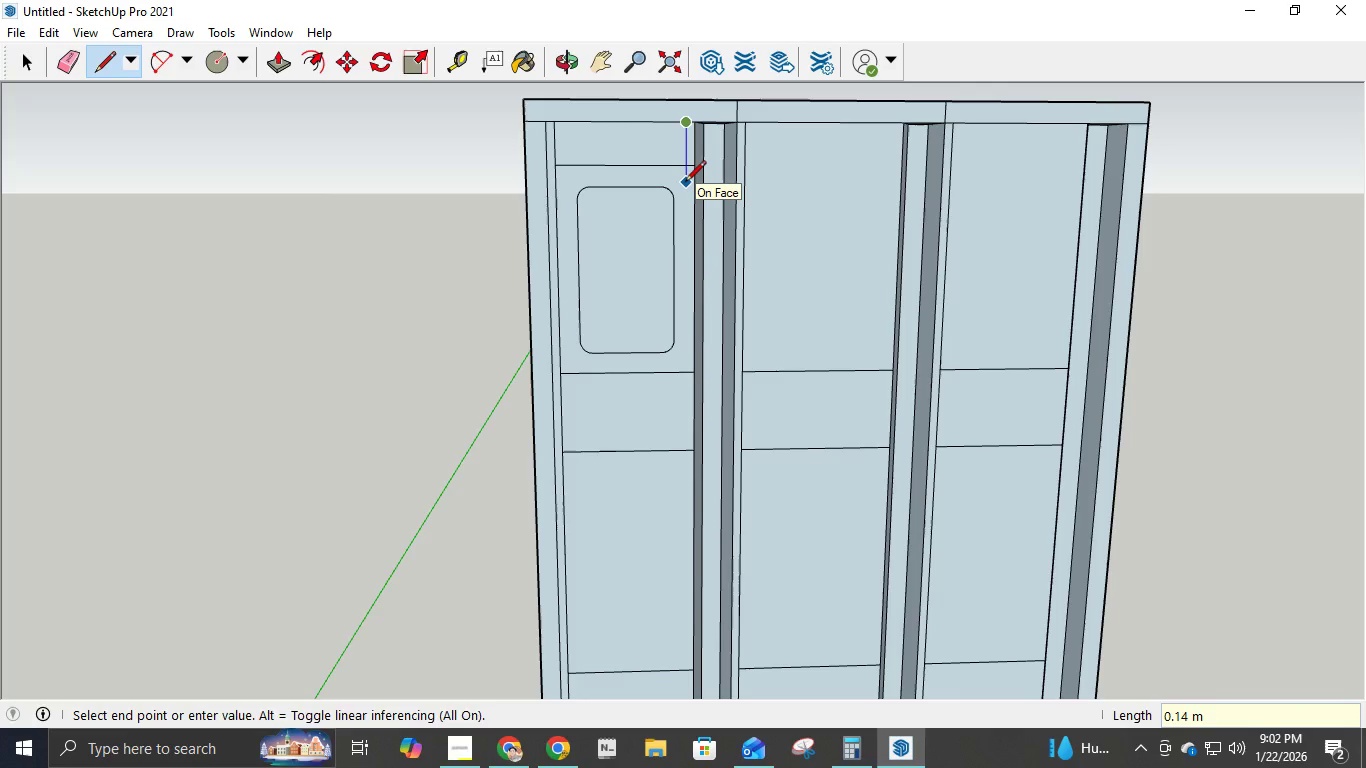 
key(Numpad2)
 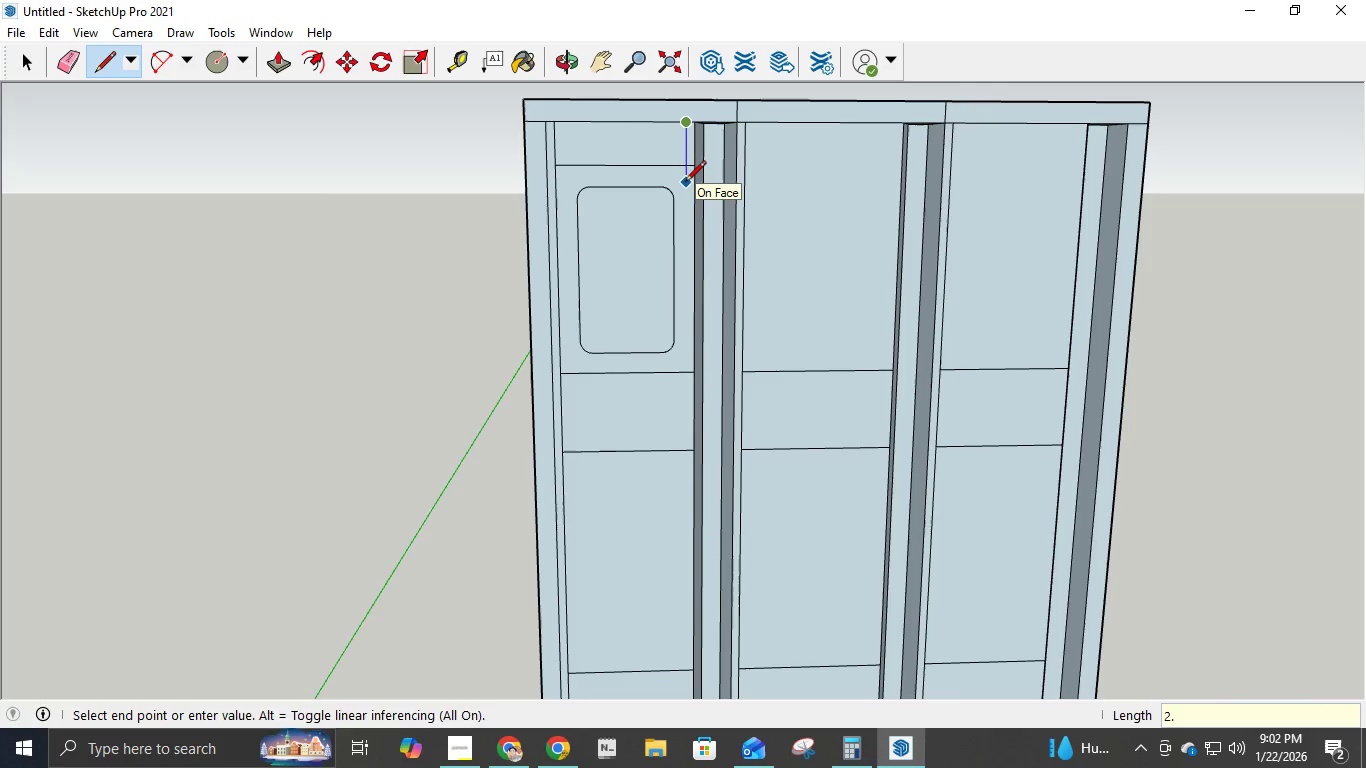 
key(NumpadDecimal)
 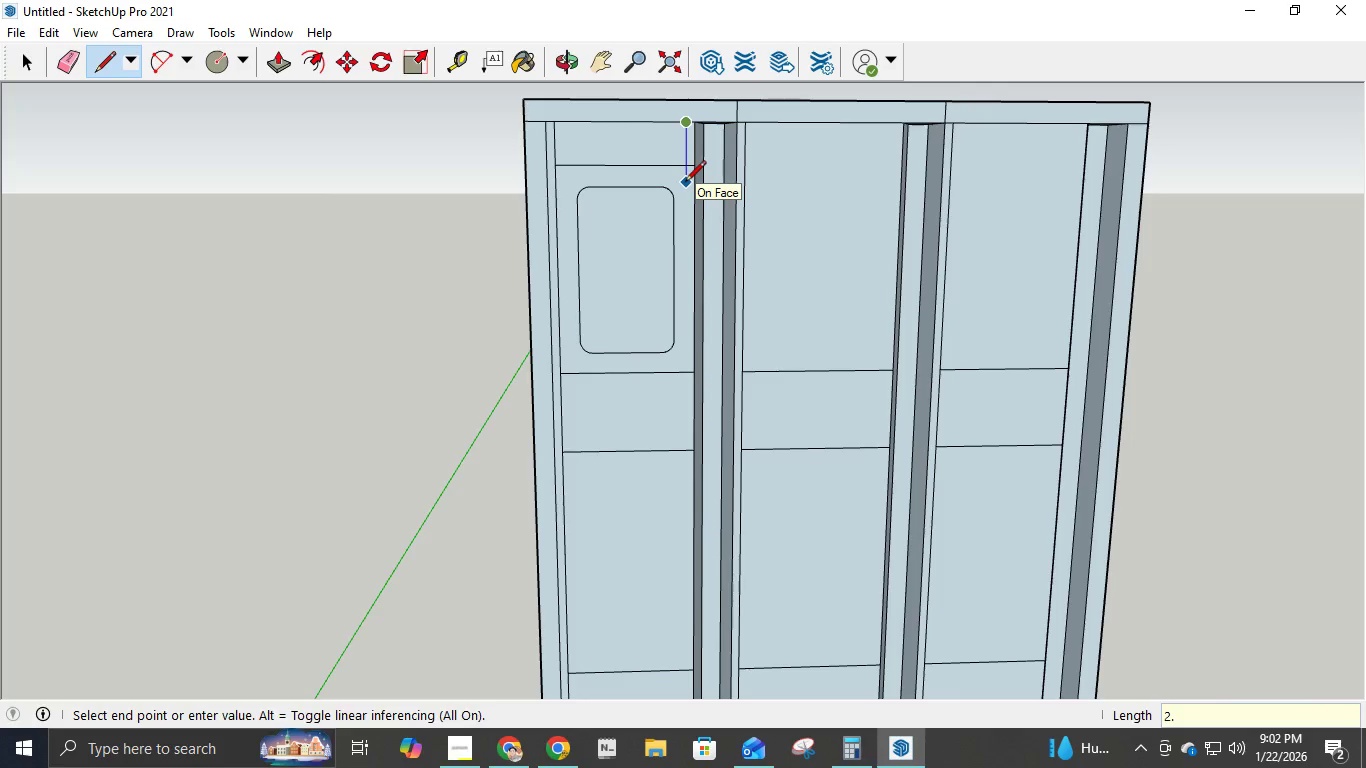 
key(Numpad4)
 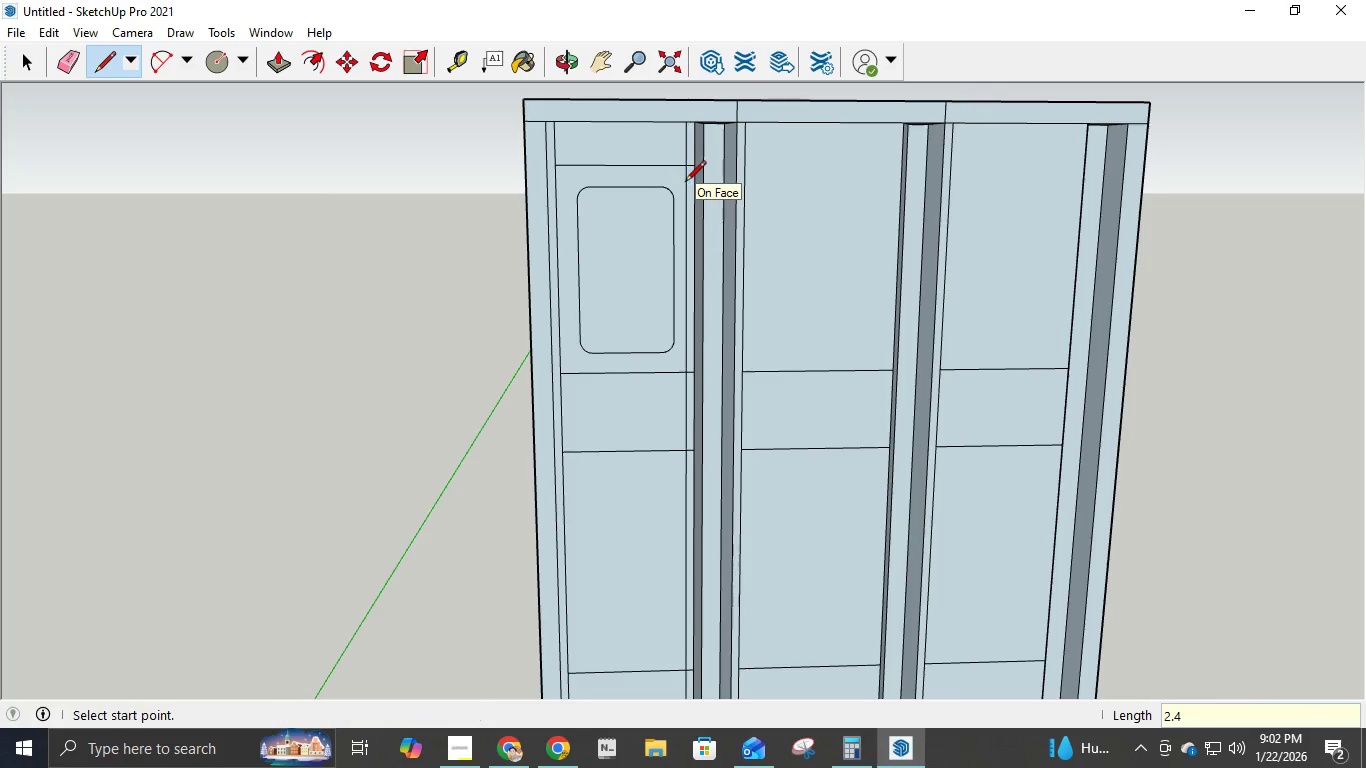 
key(NumpadEnter)
 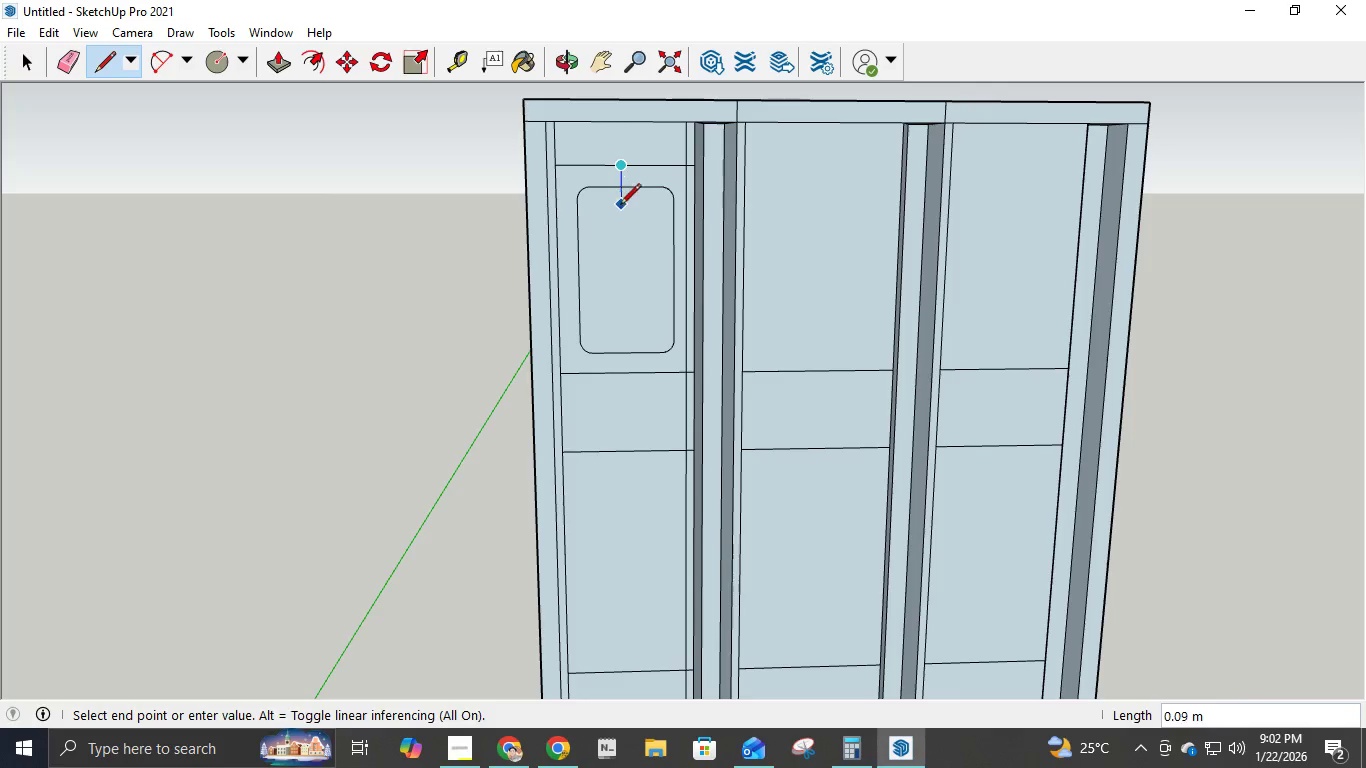 
wait(6.86)
 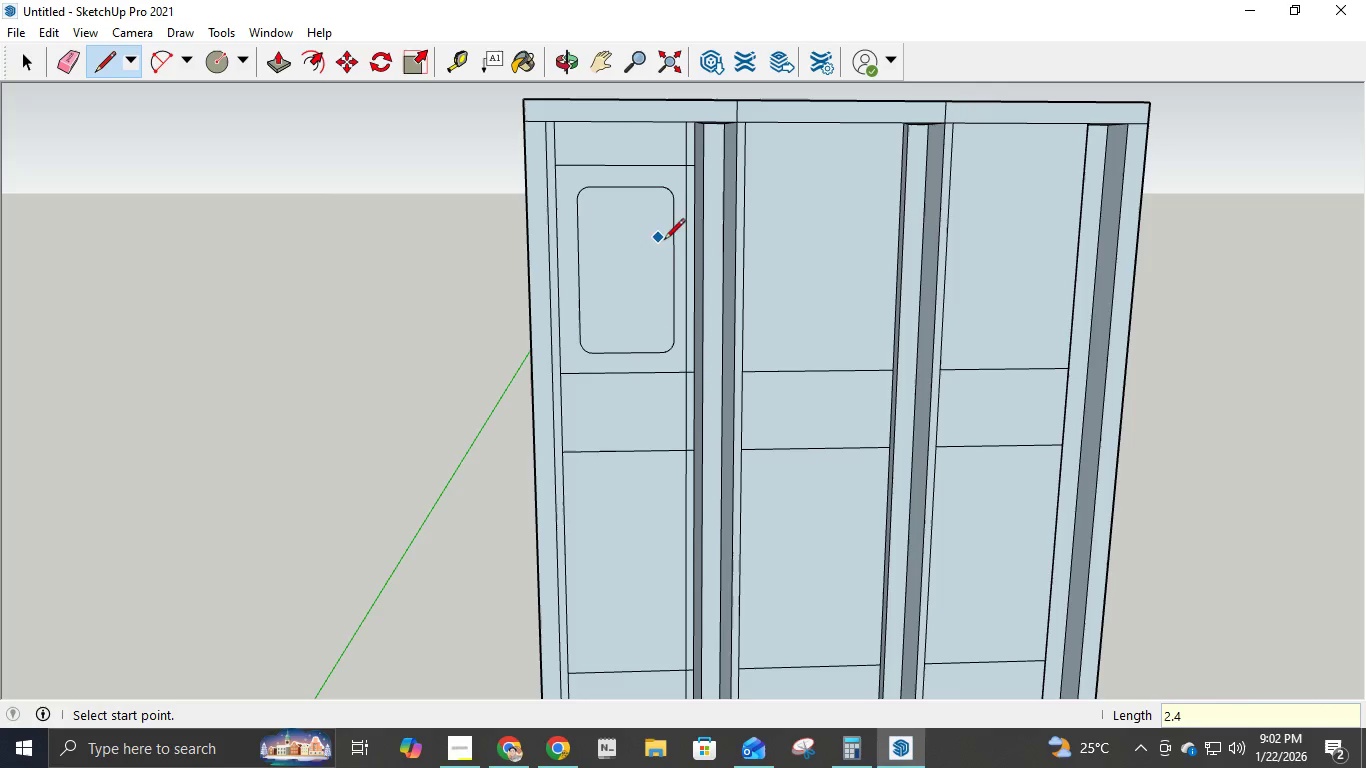 
key(Backquote)
 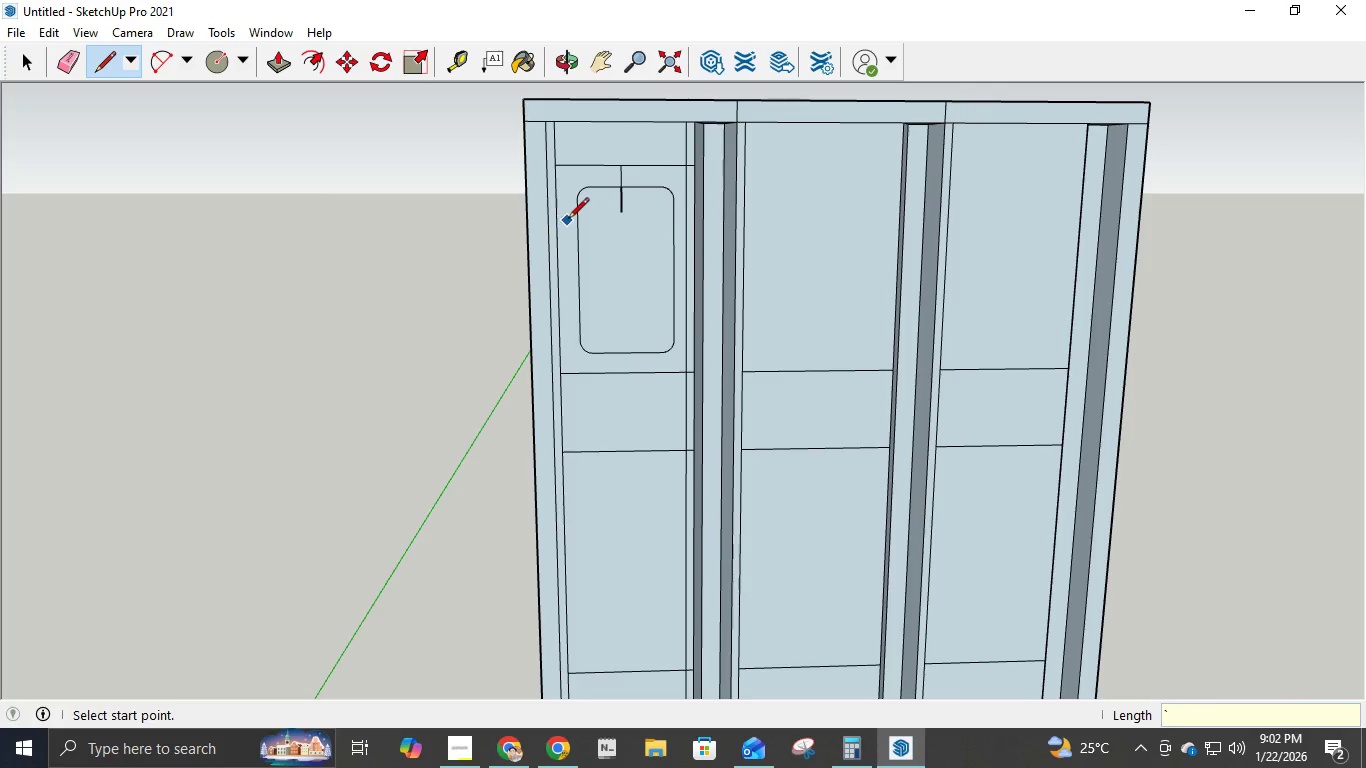 
key(Escape)
 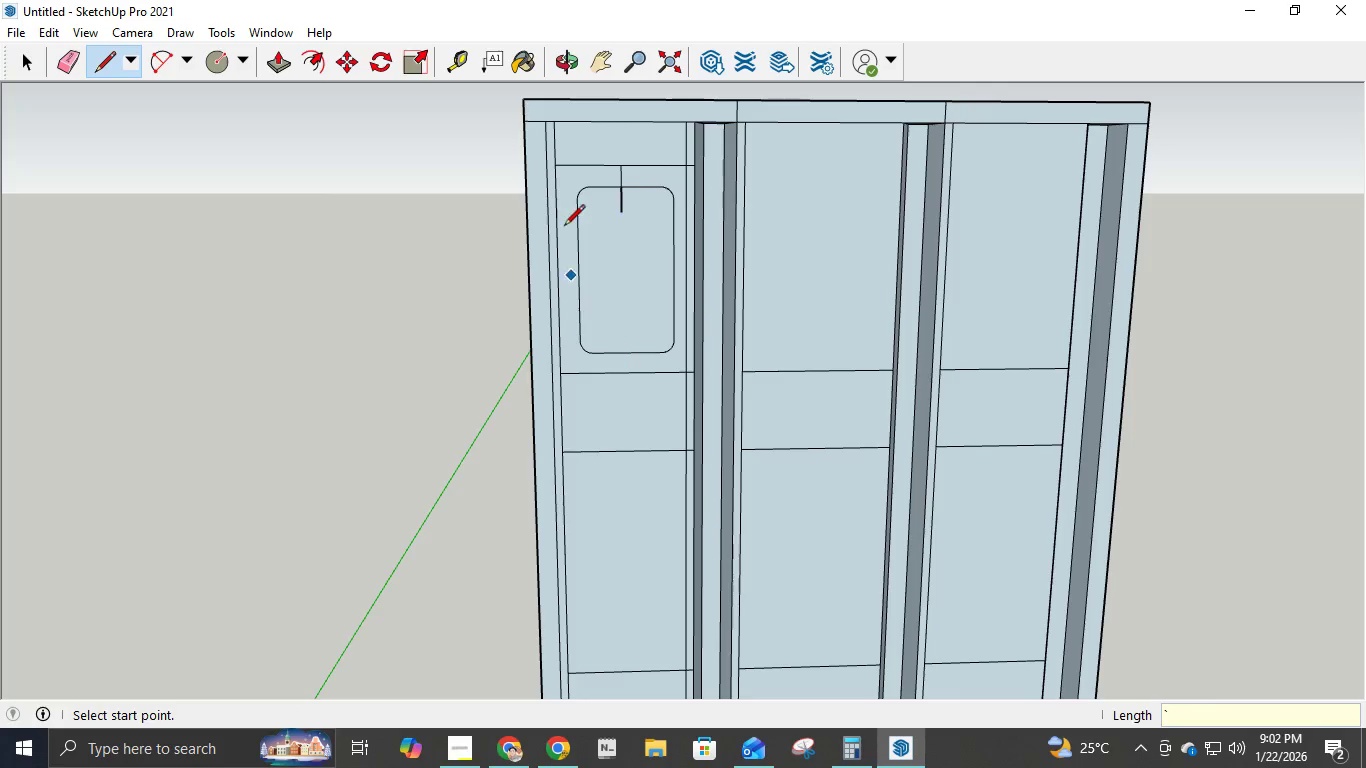 
scroll: coordinate [574, 220], scroll_direction: up, amount: 4.0
 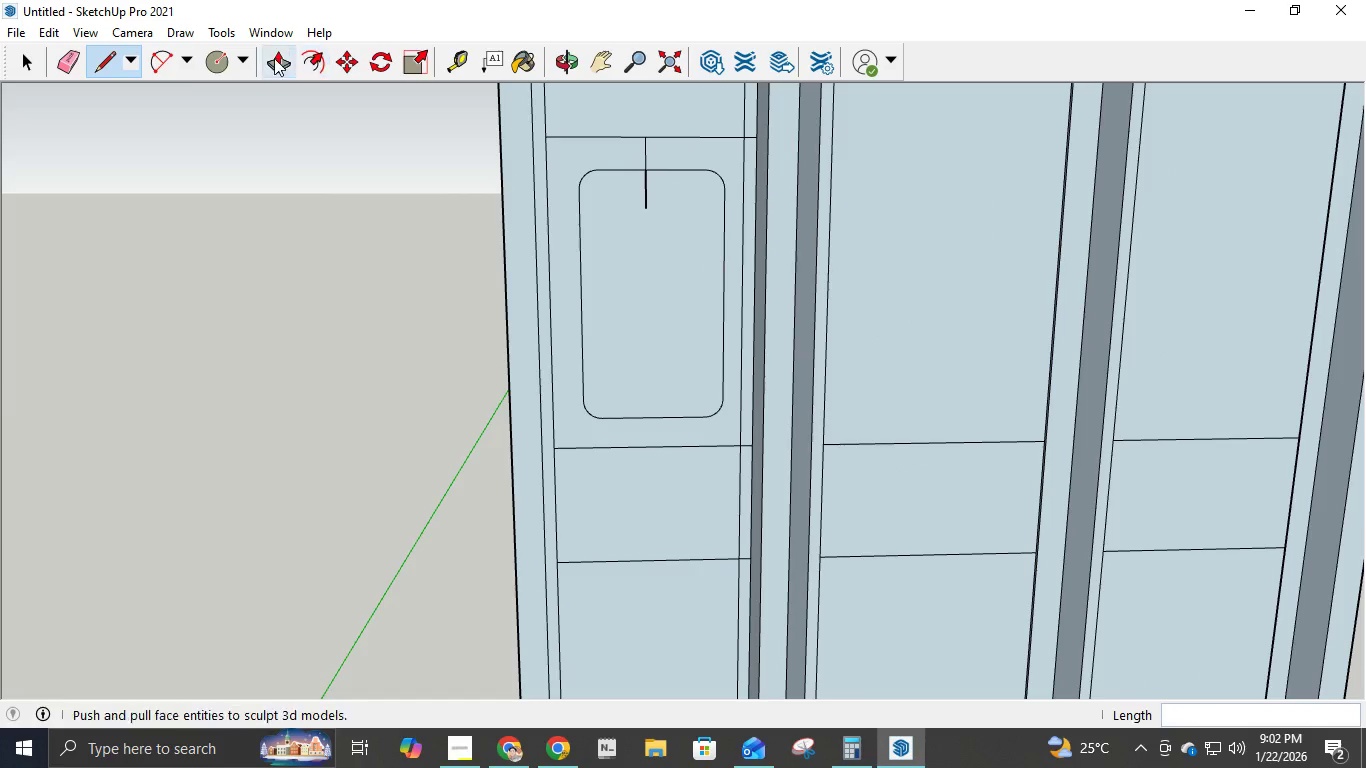 
left_click([19, 62])
 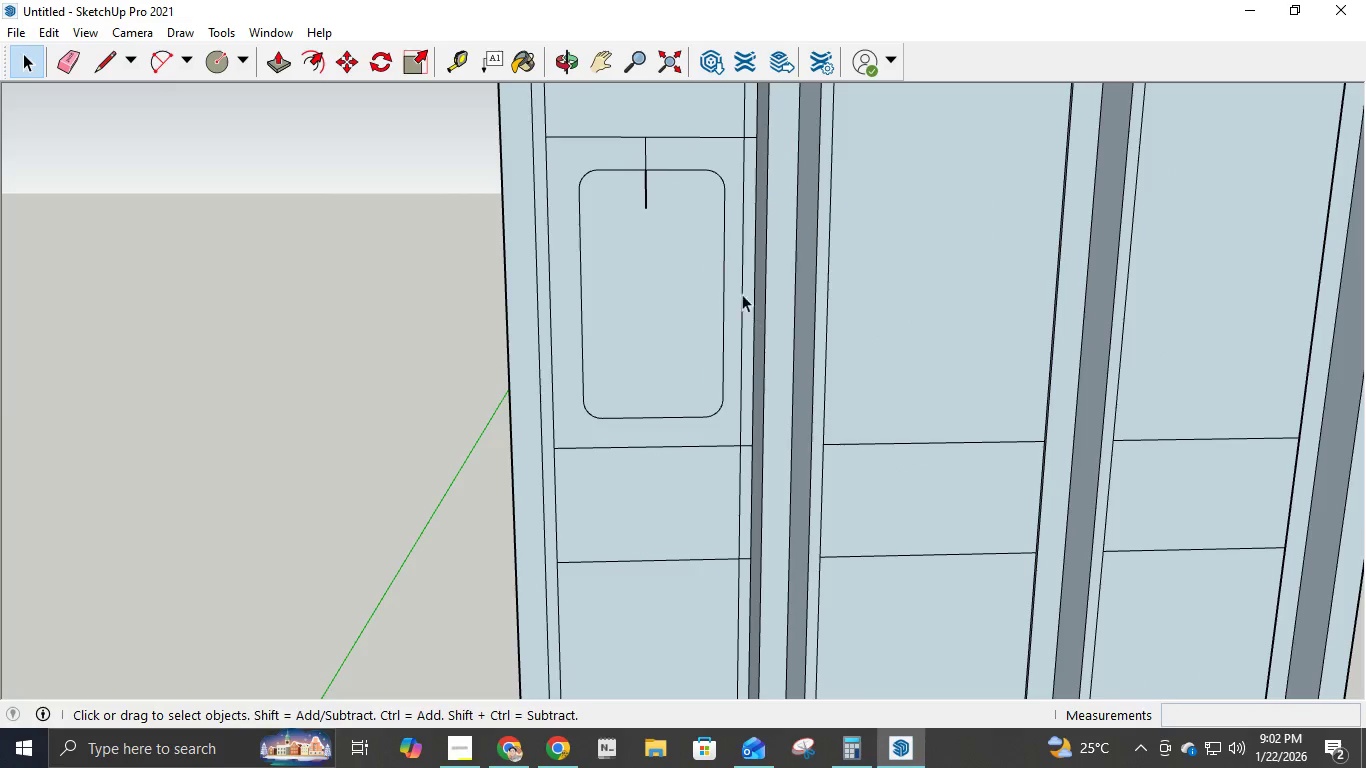 
left_click([716, 276])
 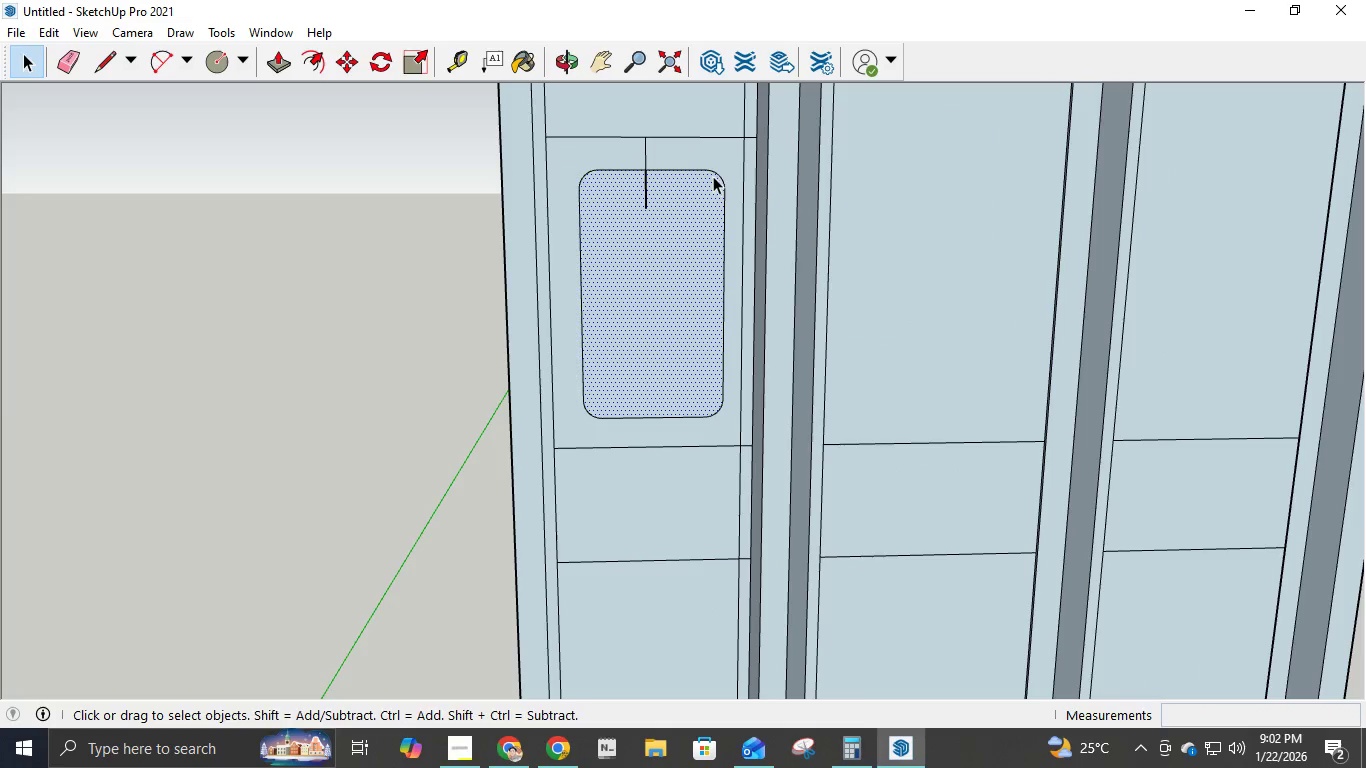 
double_click([715, 171])
 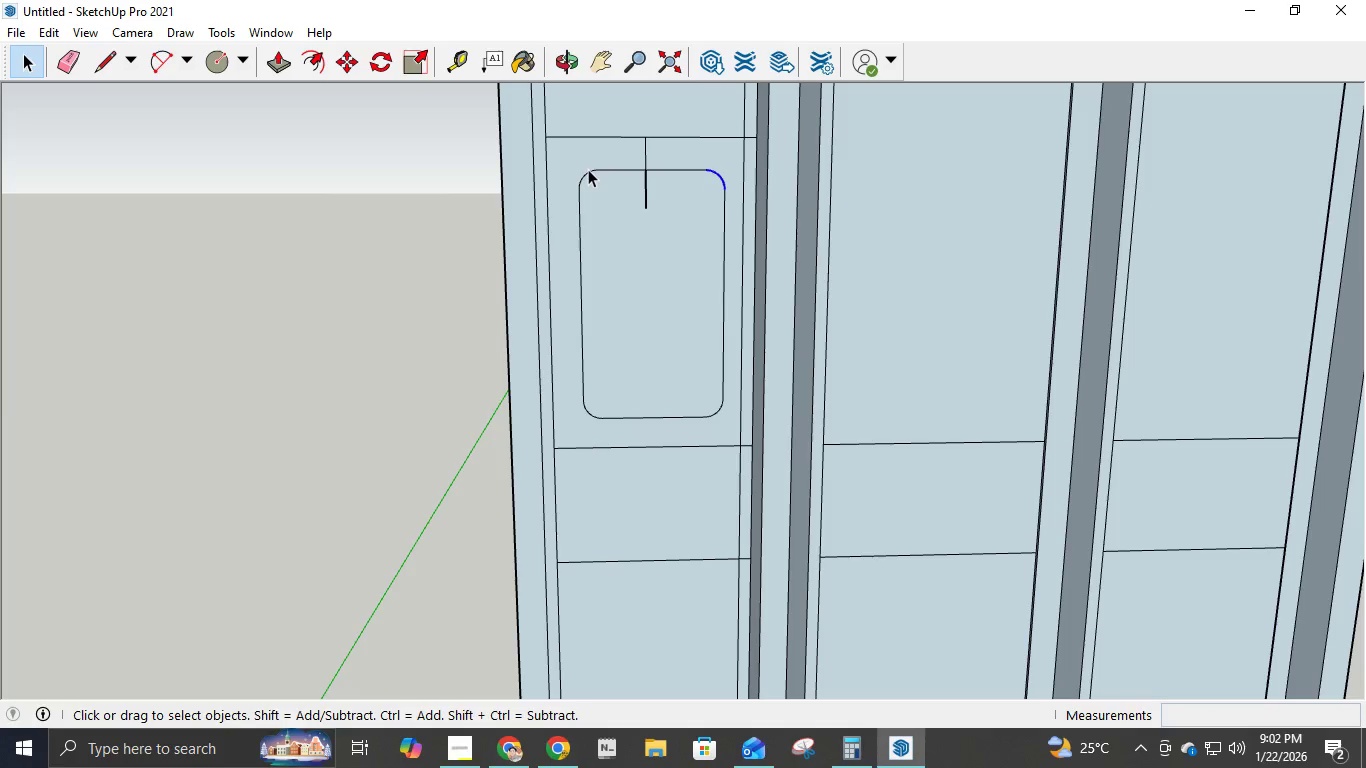 
left_click_drag(start_coordinate=[570, 156], to_coordinate=[732, 428])
 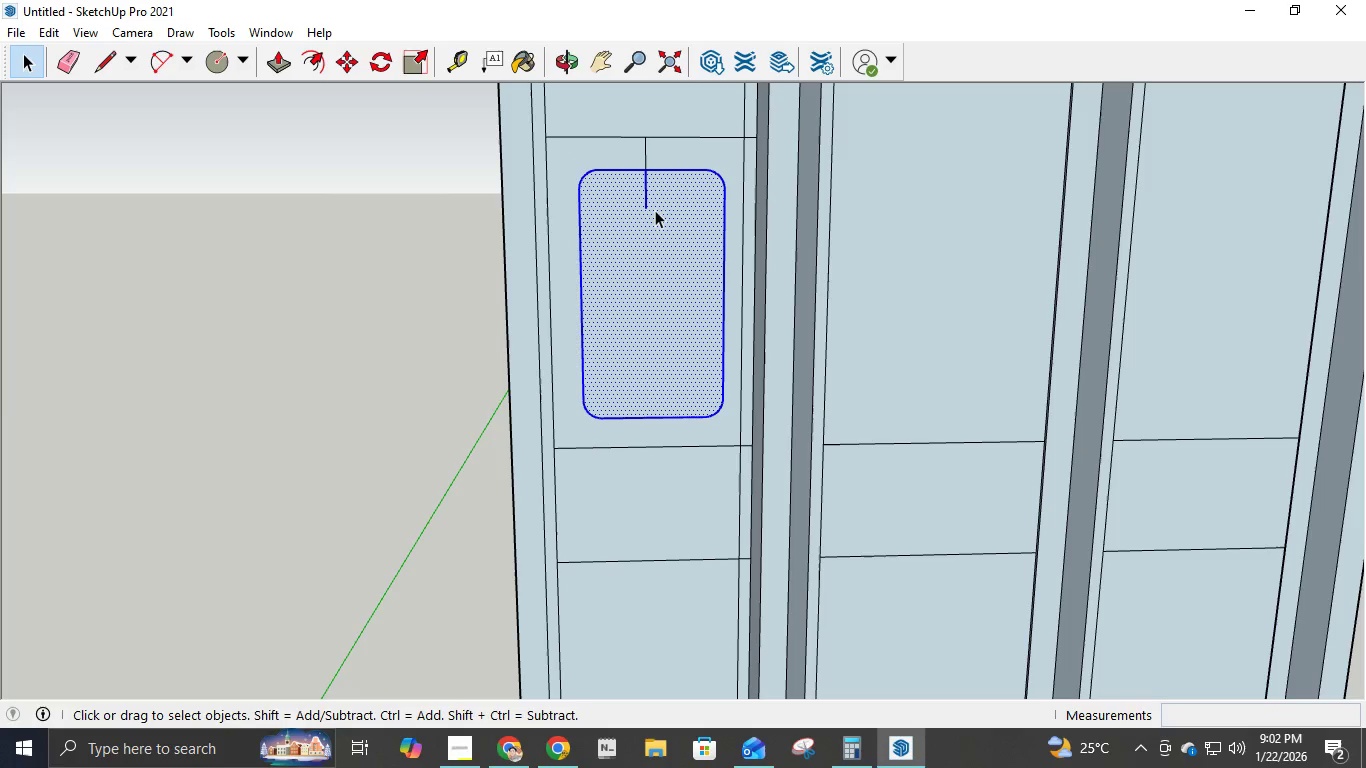 
hold_key(key=ShiftLeft, duration=1.51)
left_click([644, 195])
 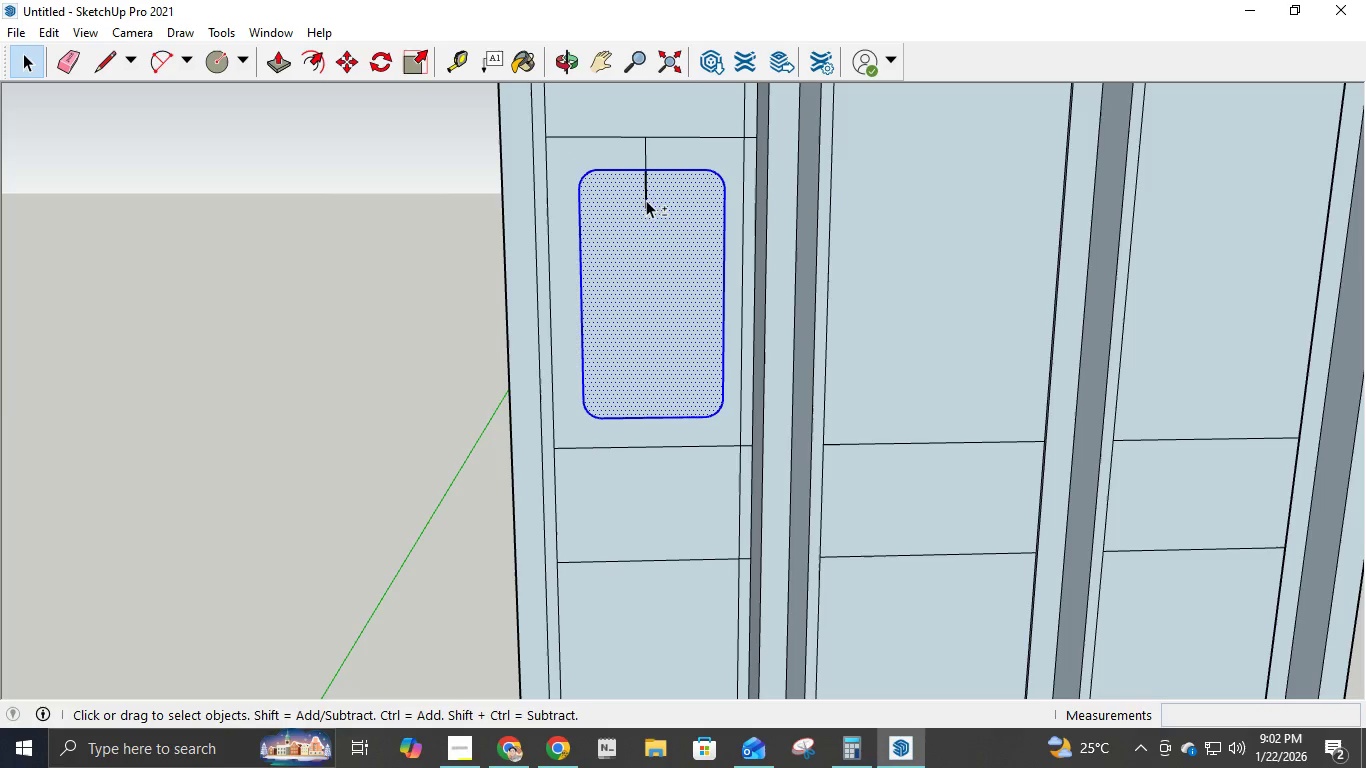 
key(Shift+ShiftLeft)
 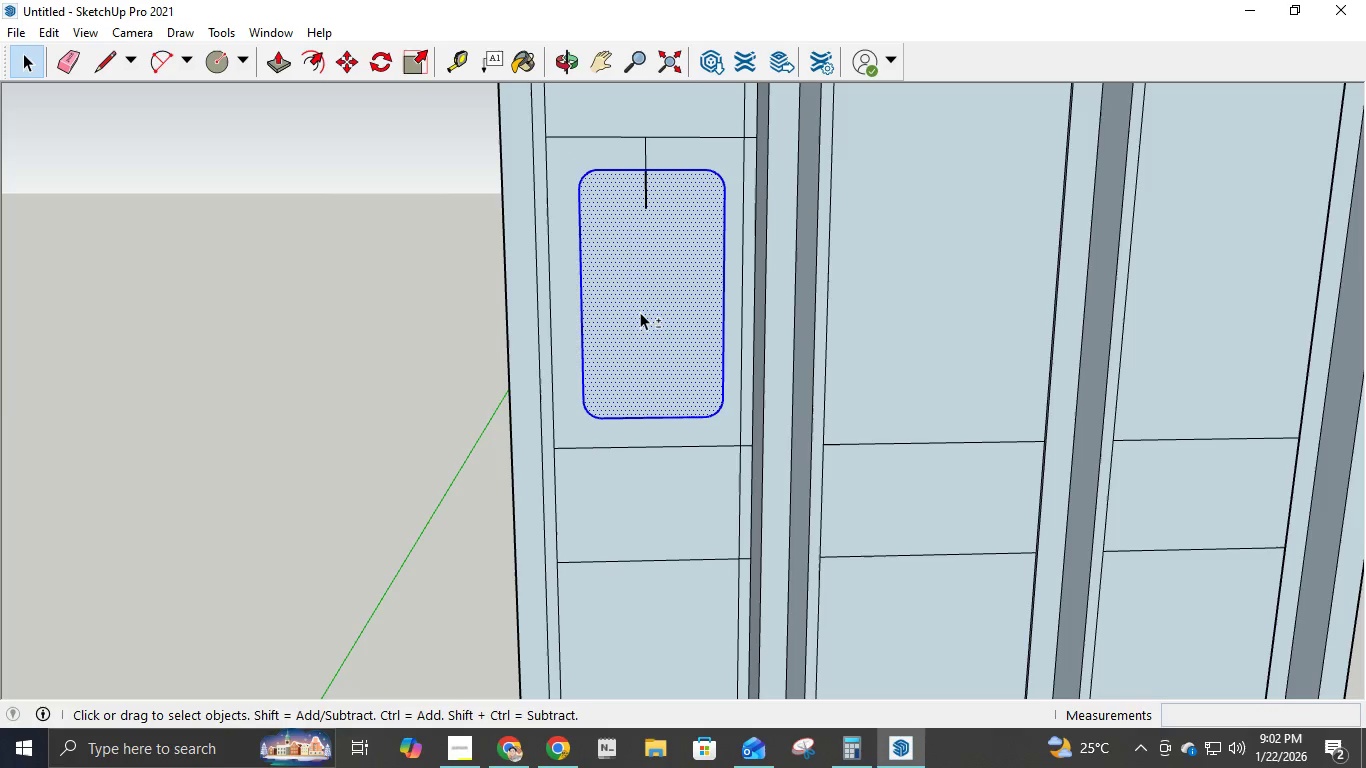 
key(Shift+ShiftLeft)
 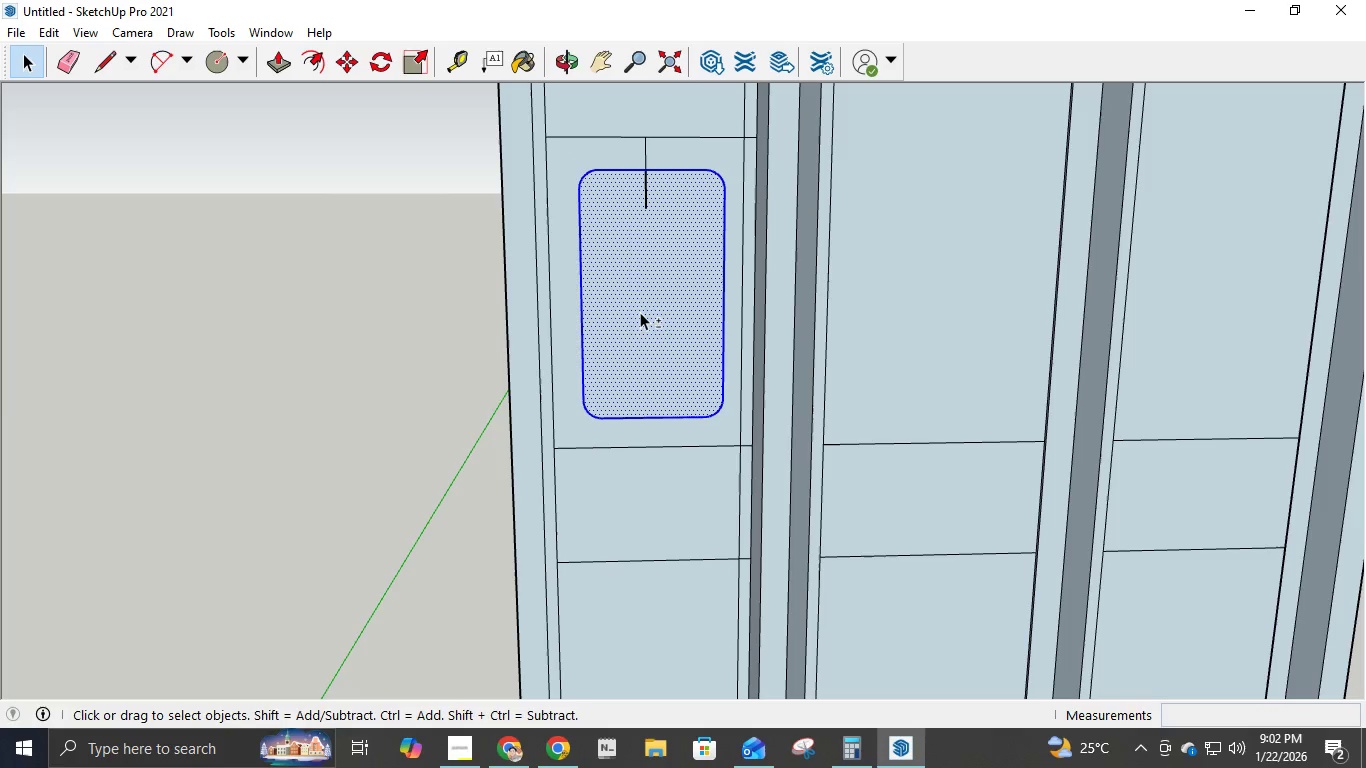 
key(Shift+ShiftLeft)
 